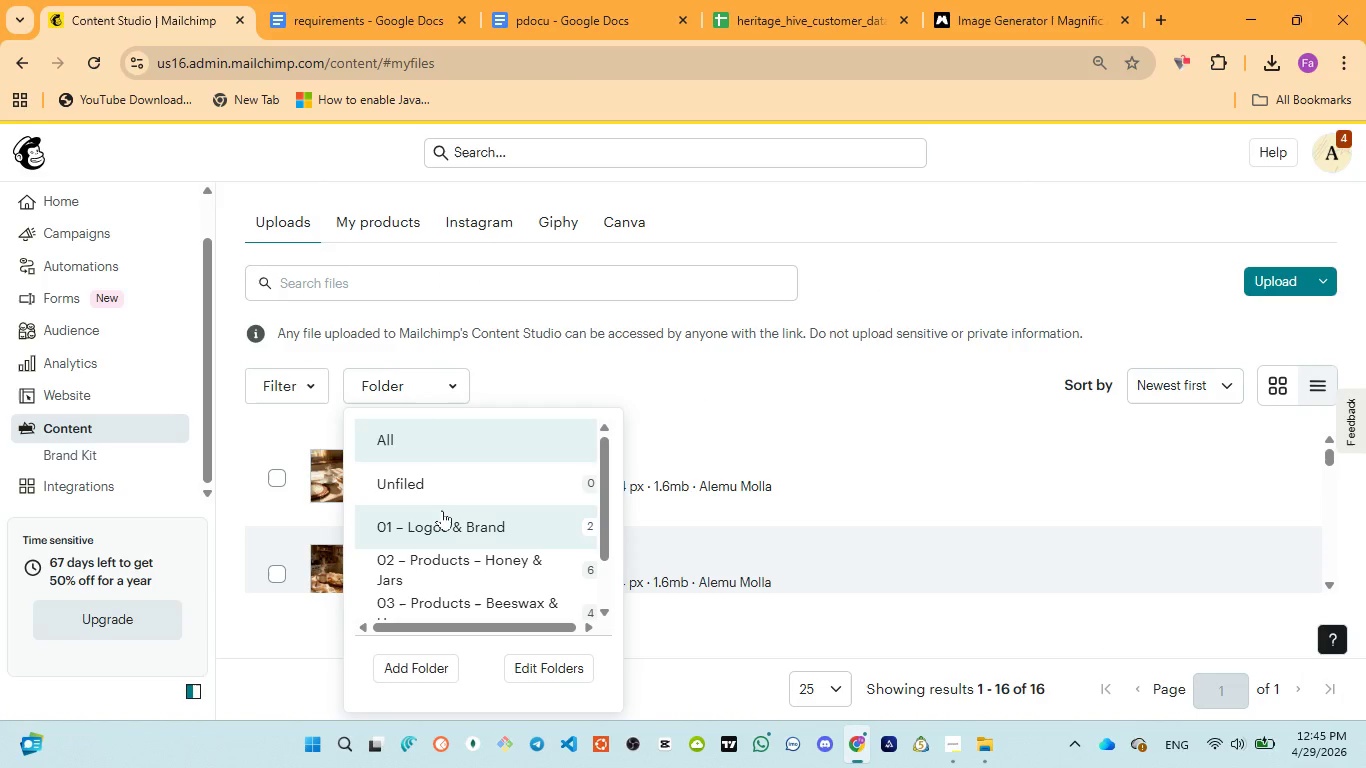 
left_click([442, 511])
 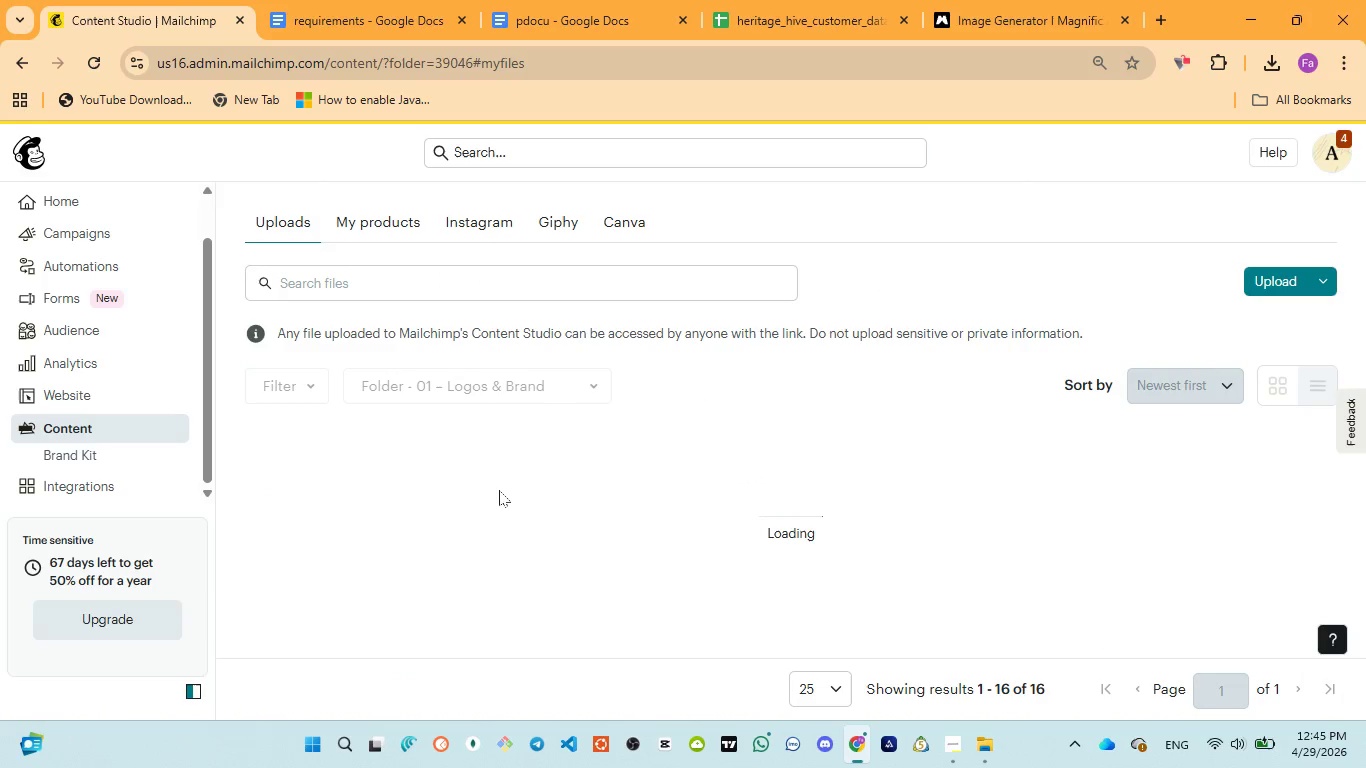 
mouse_move([479, 496])
 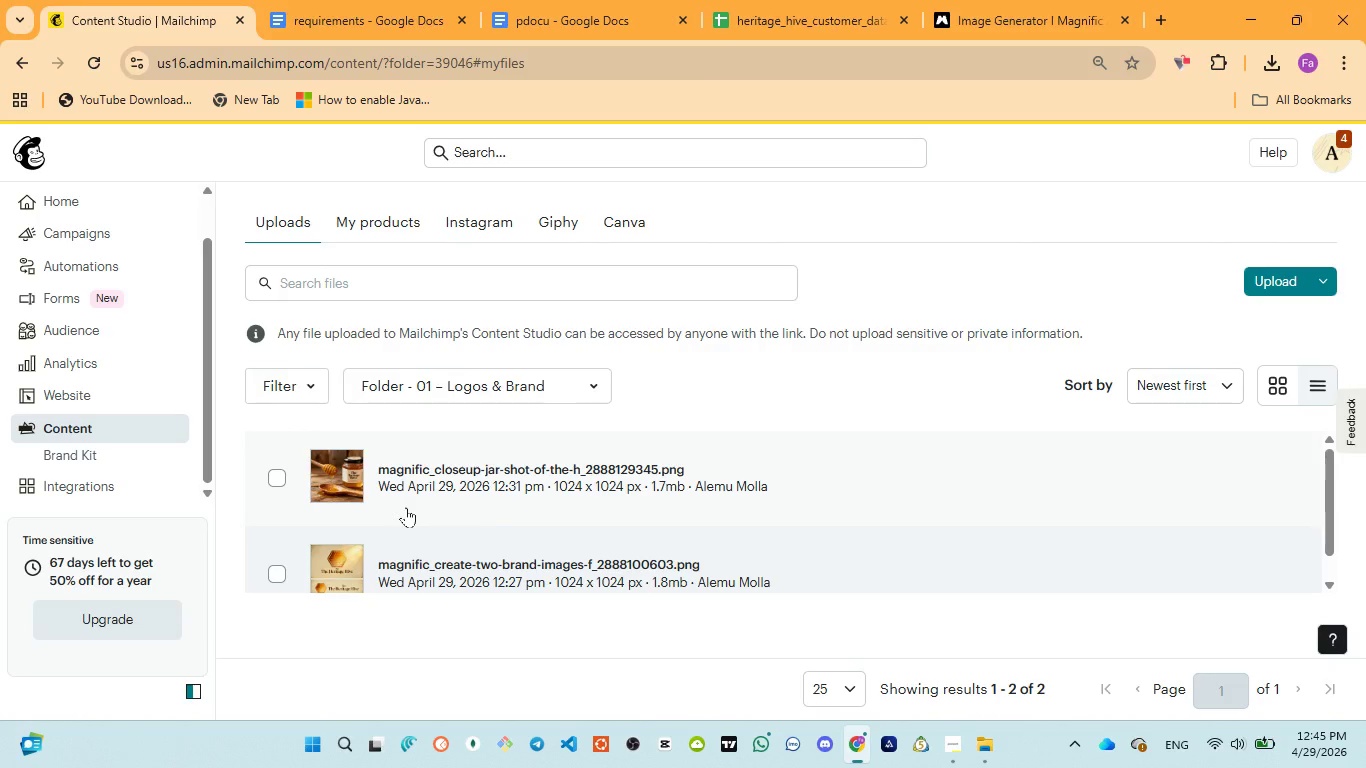 
scroll: coordinate [406, 509], scroll_direction: down, amount: 1.0
 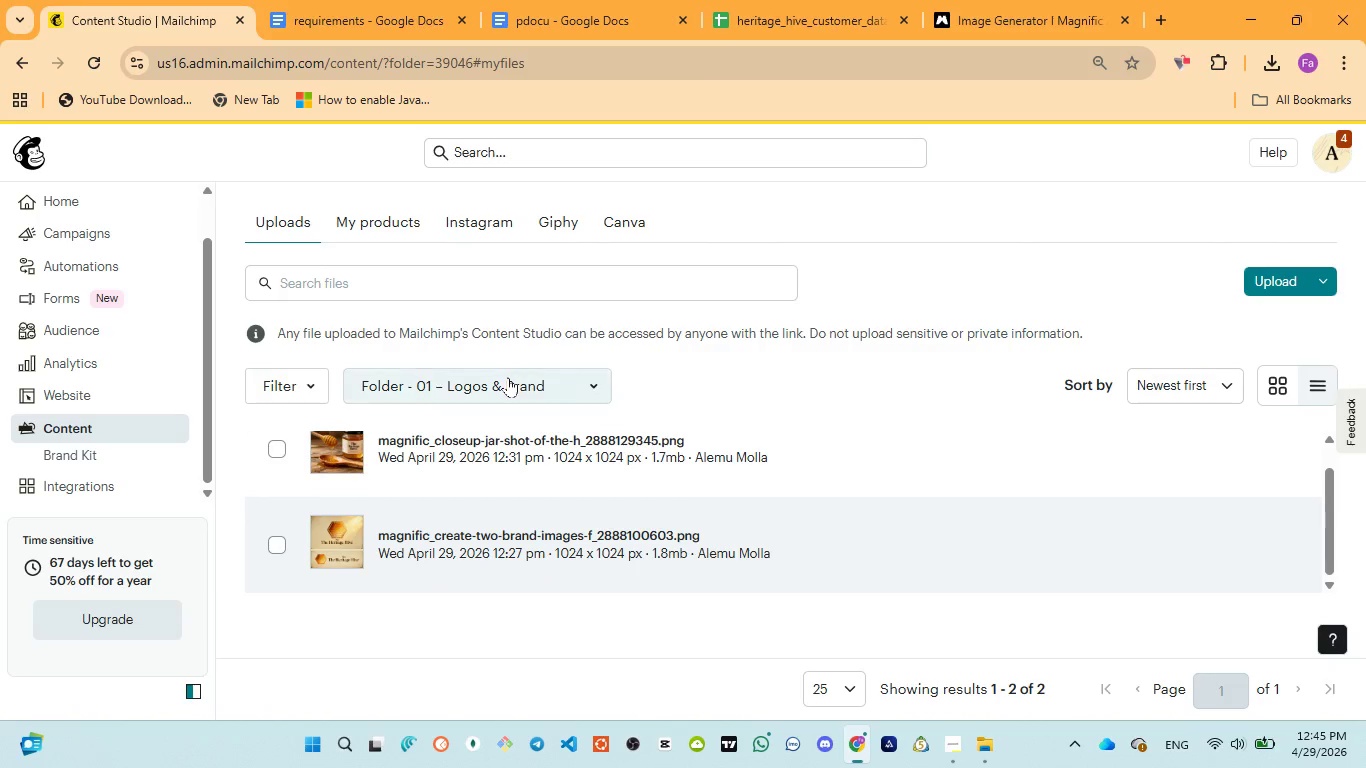 
left_click([508, 376])
 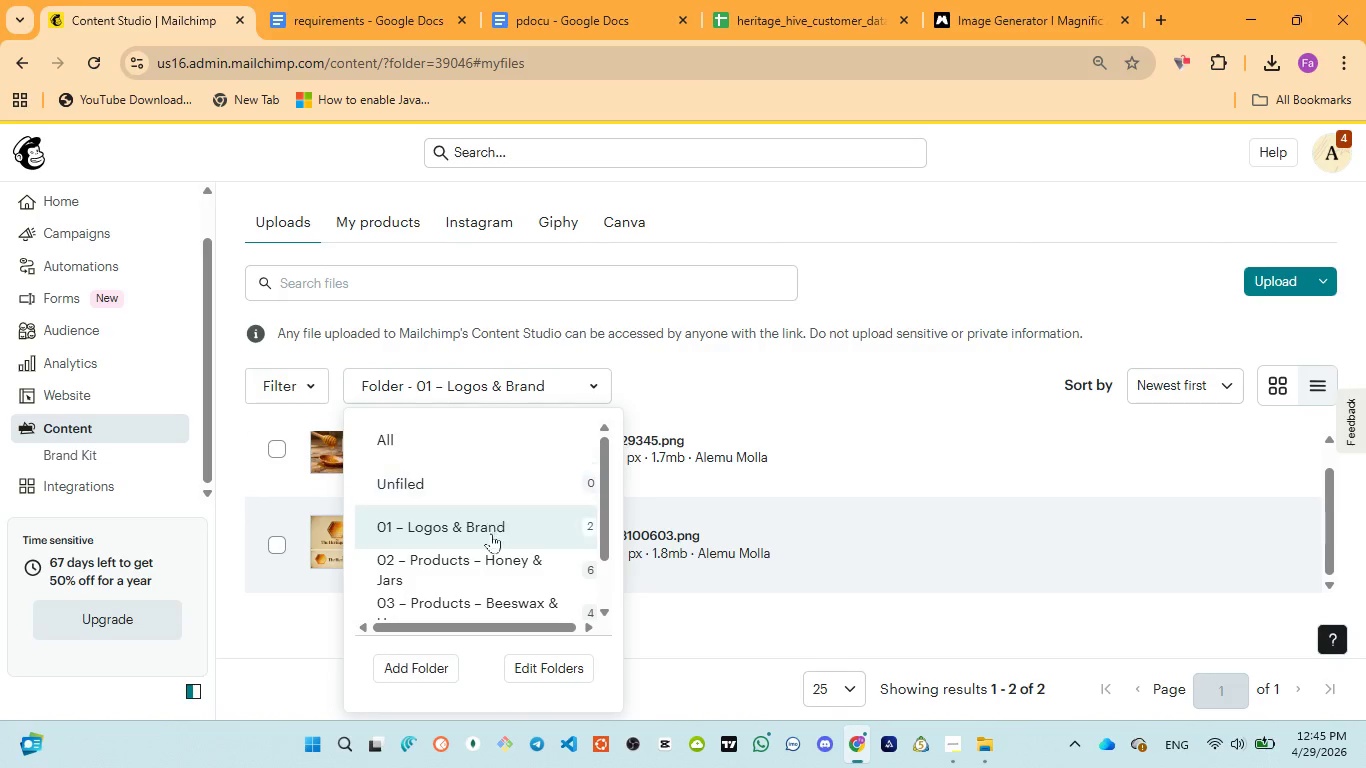 
left_click([486, 555])
 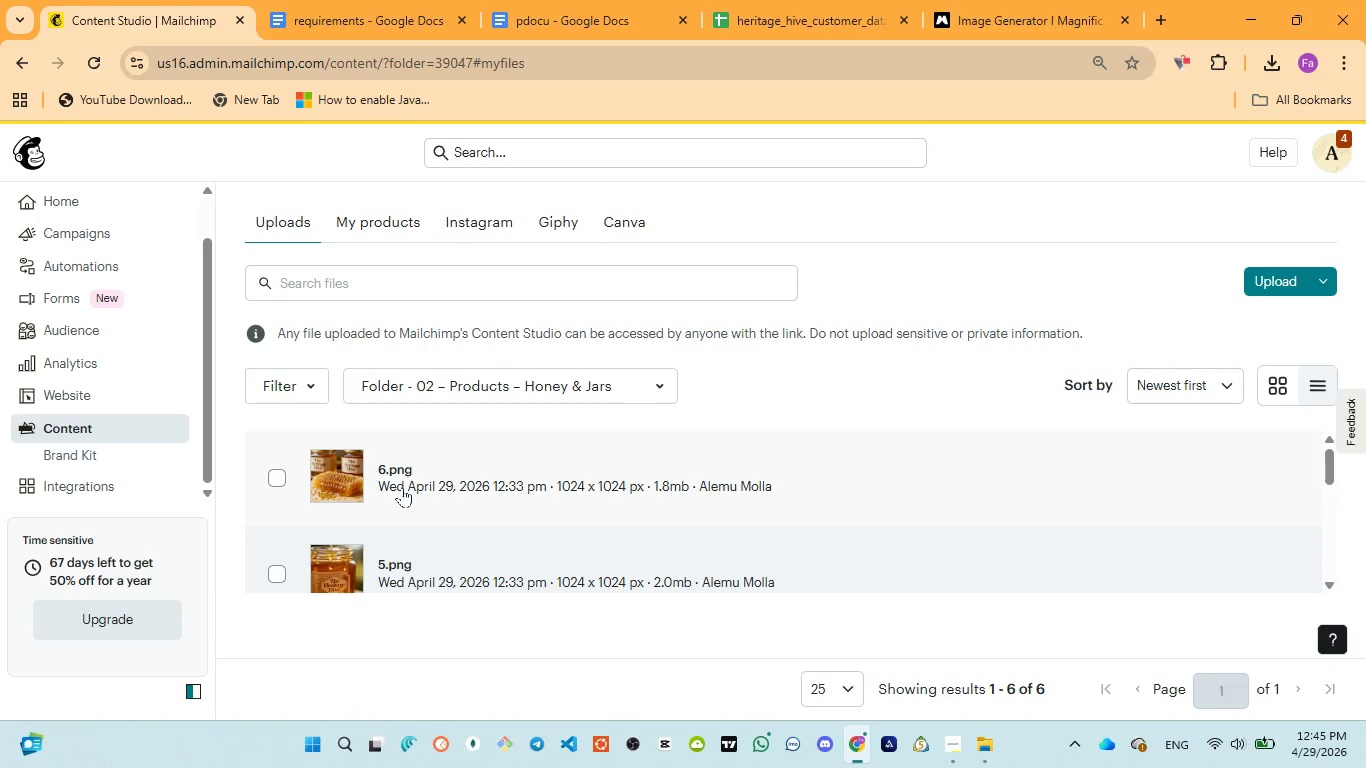 
scroll: coordinate [402, 538], scroll_direction: down, amount: 6.0
 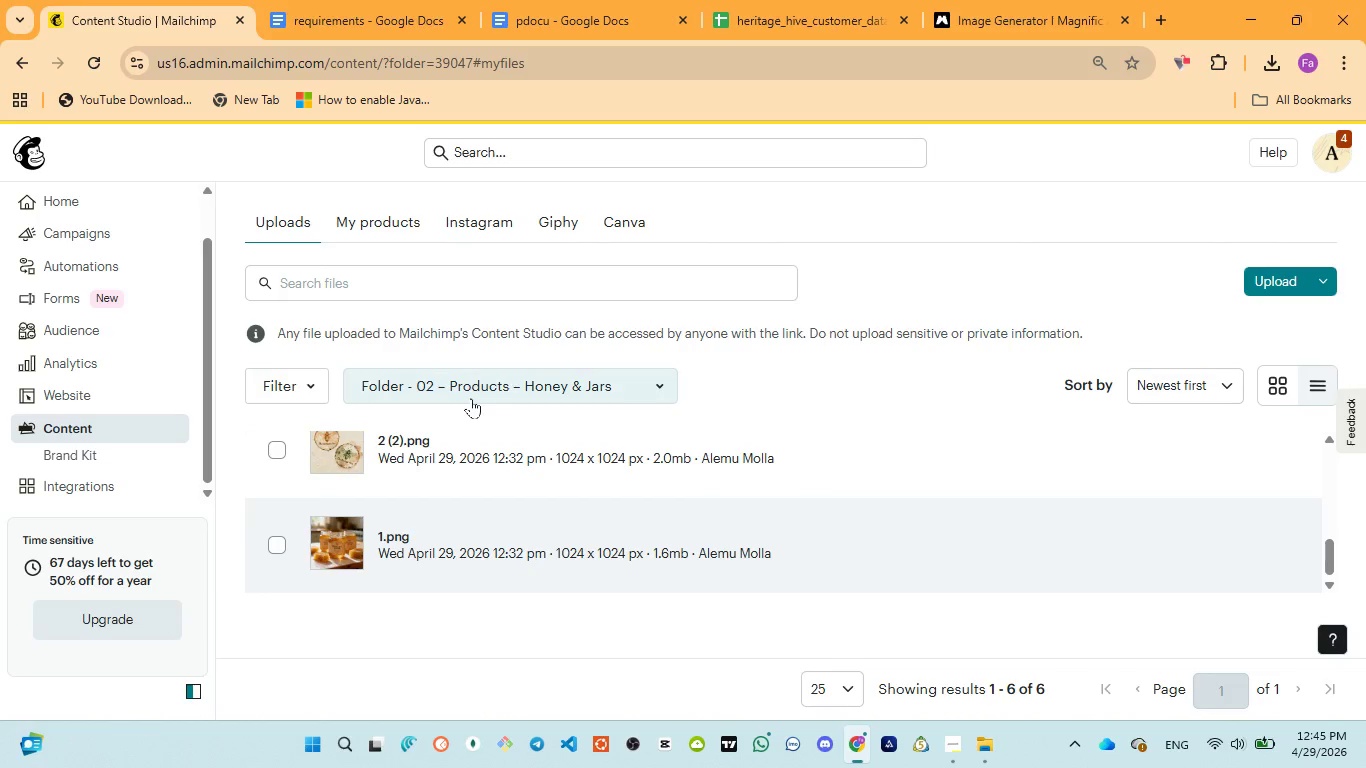 
left_click([472, 397])
 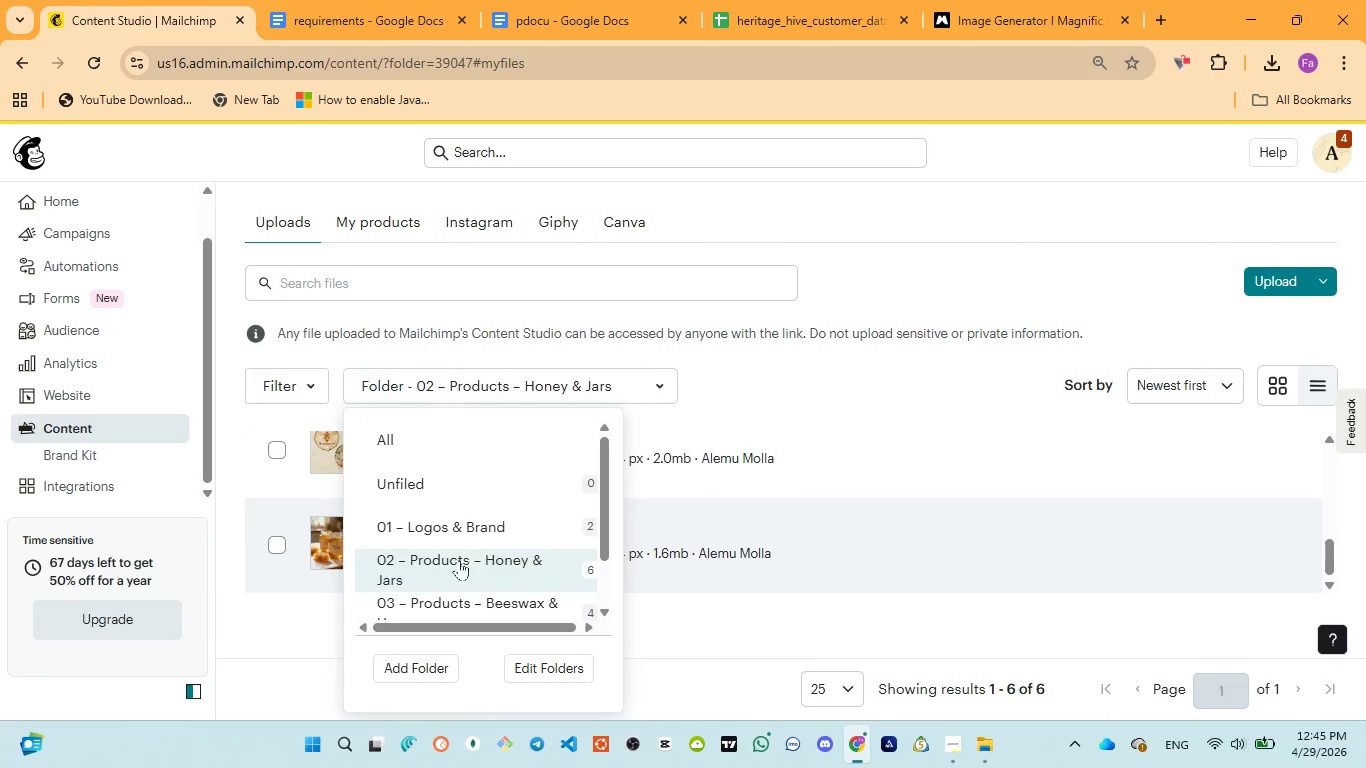 
scroll: coordinate [460, 582], scroll_direction: down, amount: 2.0
 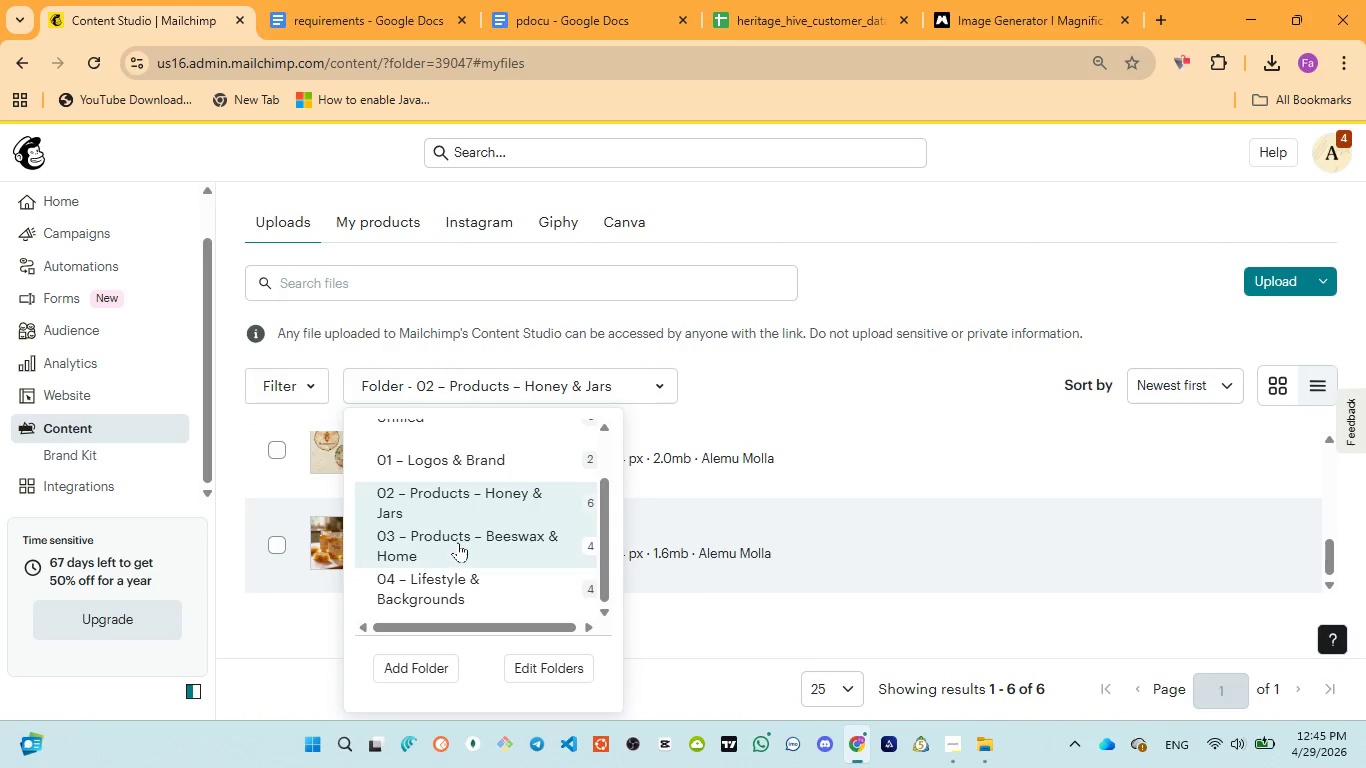 
left_click([458, 541])
 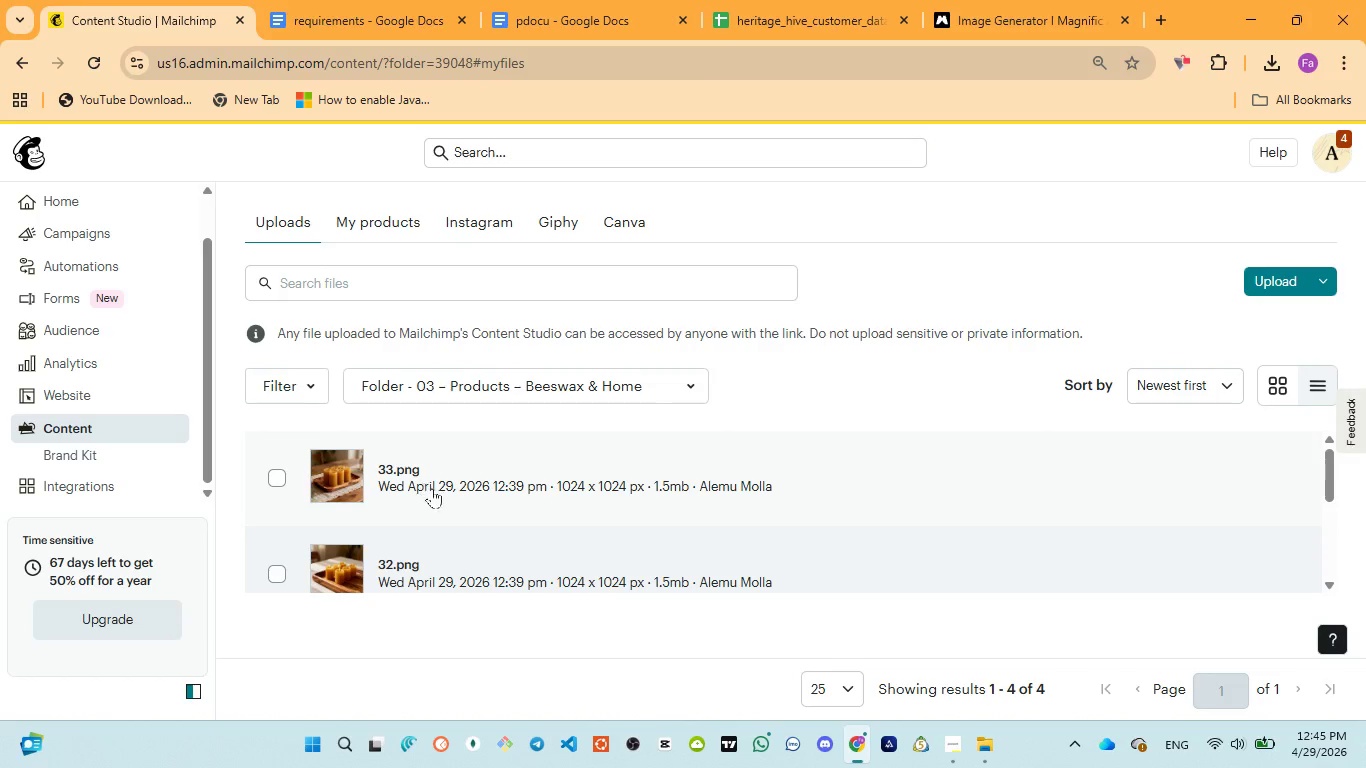 
scroll: coordinate [445, 560], scroll_direction: none, amount: 0.0
 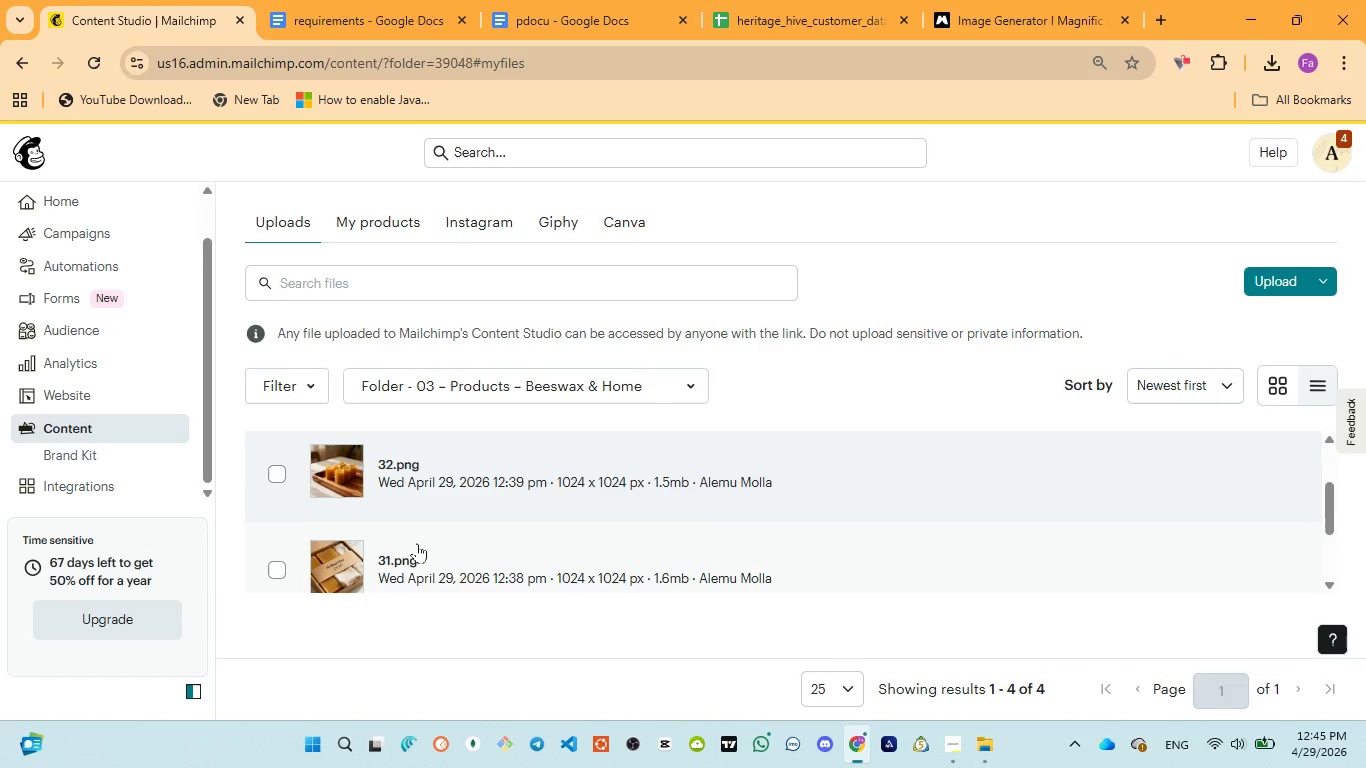 
scroll: coordinate [403, 554], scroll_direction: down, amount: 2.0
 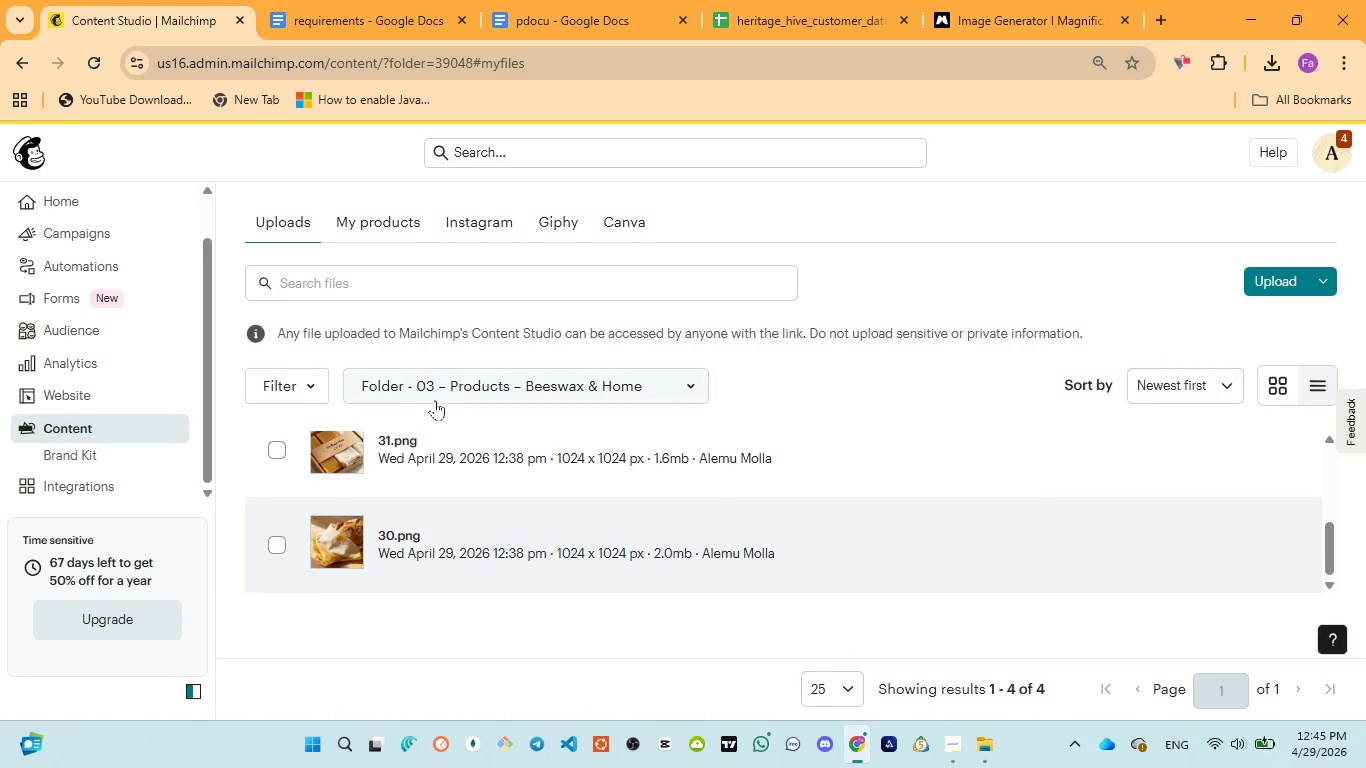 
left_click([439, 394])
 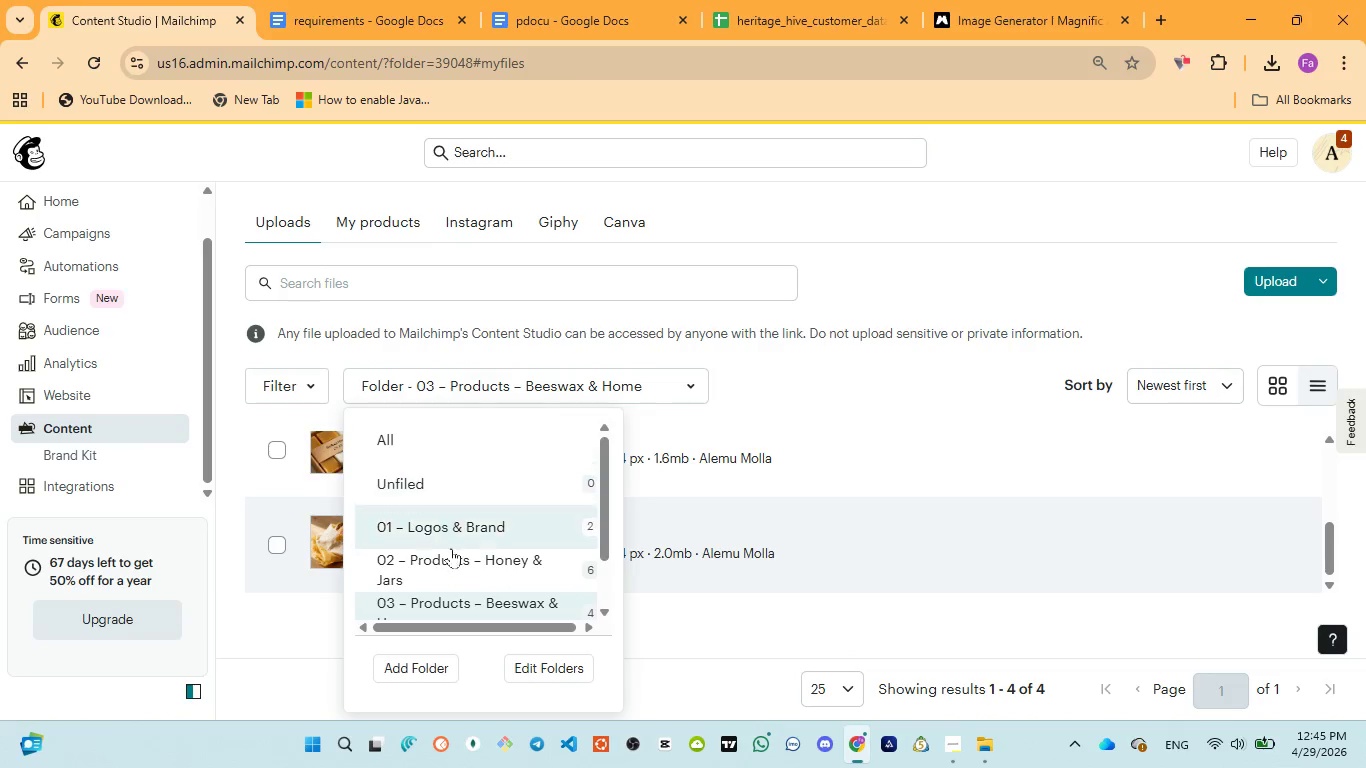 
scroll: coordinate [452, 557], scroll_direction: down, amount: 2.0
 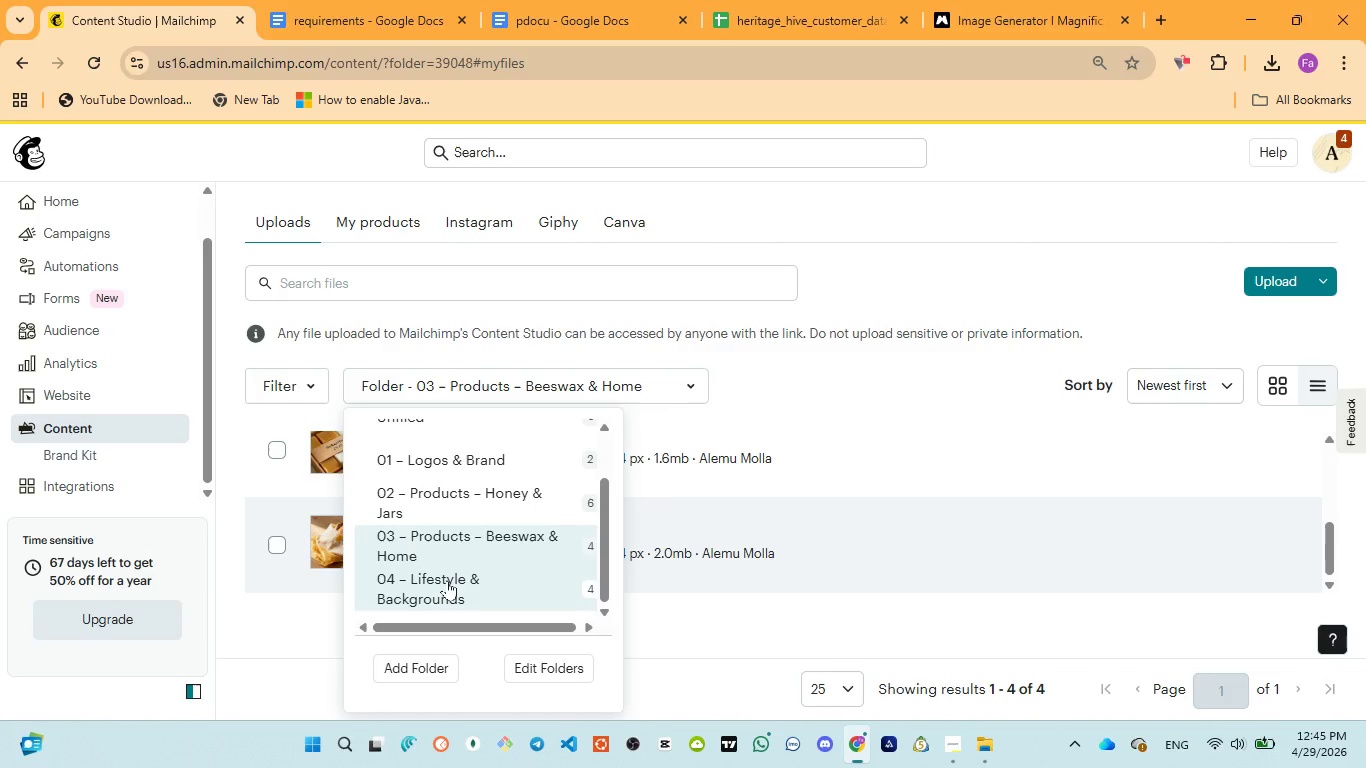 
left_click([447, 580])
 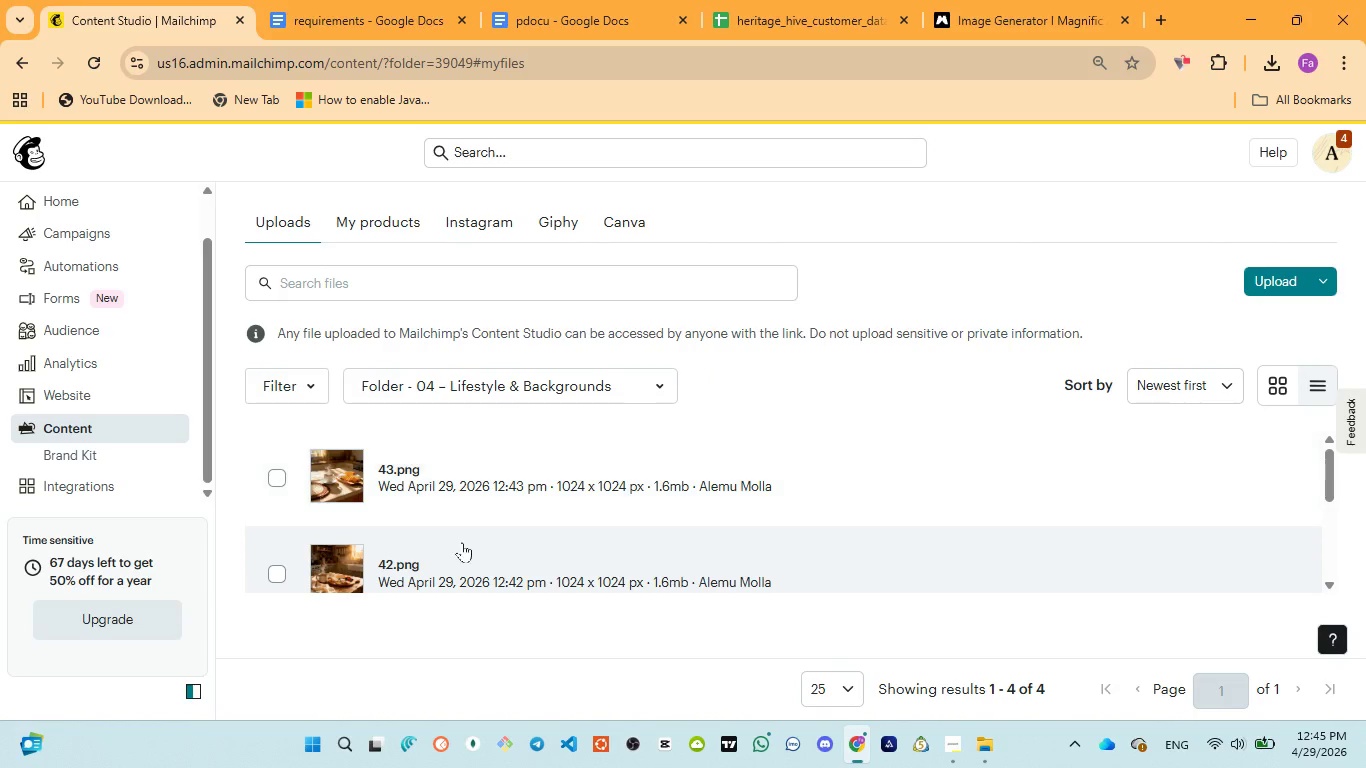 
scroll: coordinate [413, 529], scroll_direction: down, amount: 5.0
 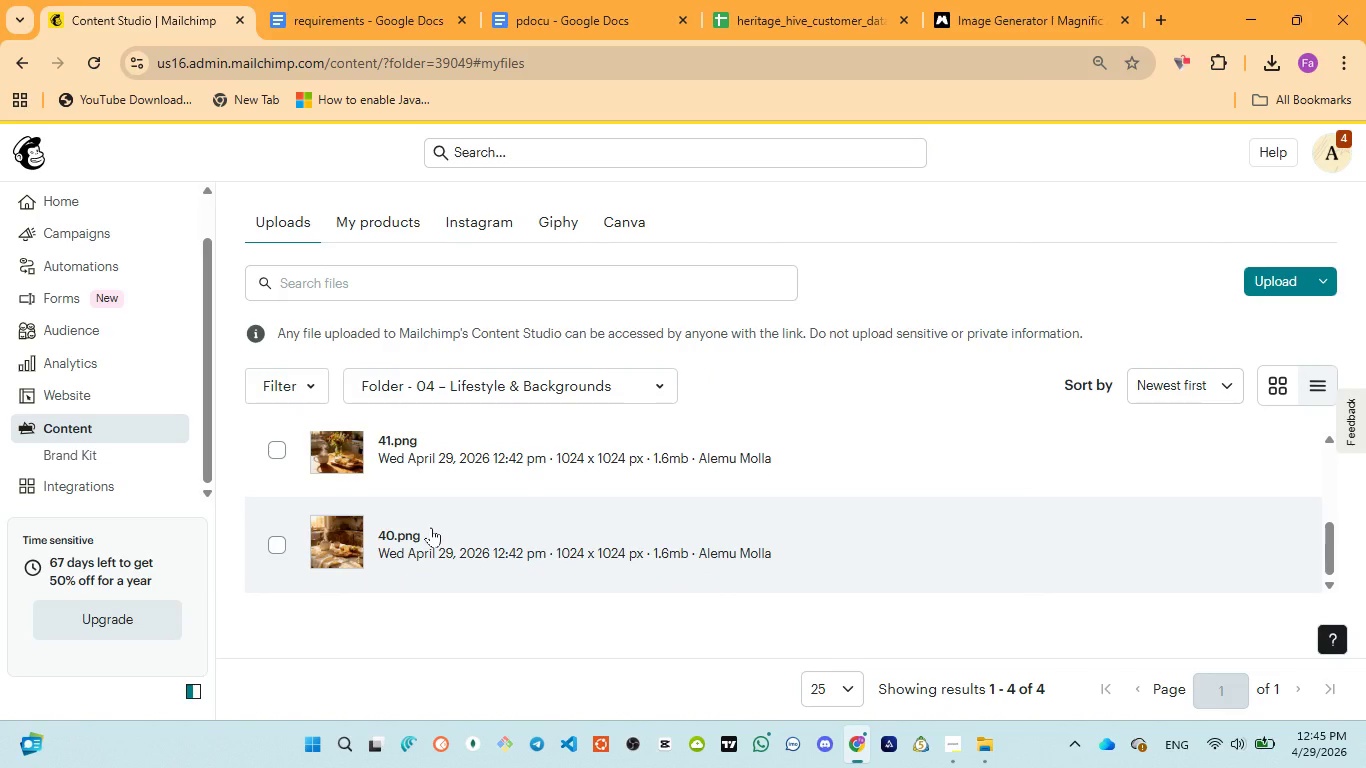 
scroll: coordinate [432, 526], scroll_direction: up, amount: 6.0
 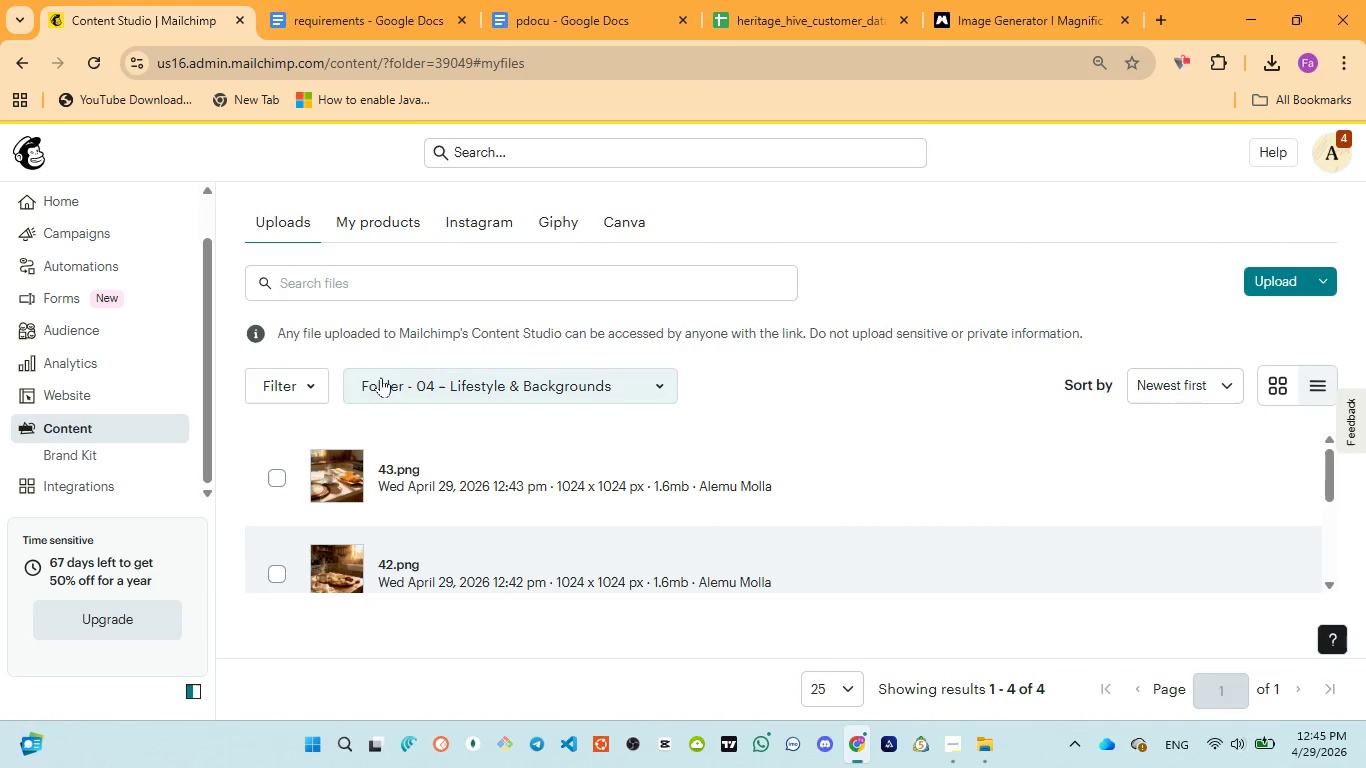 
left_click([383, 376])
 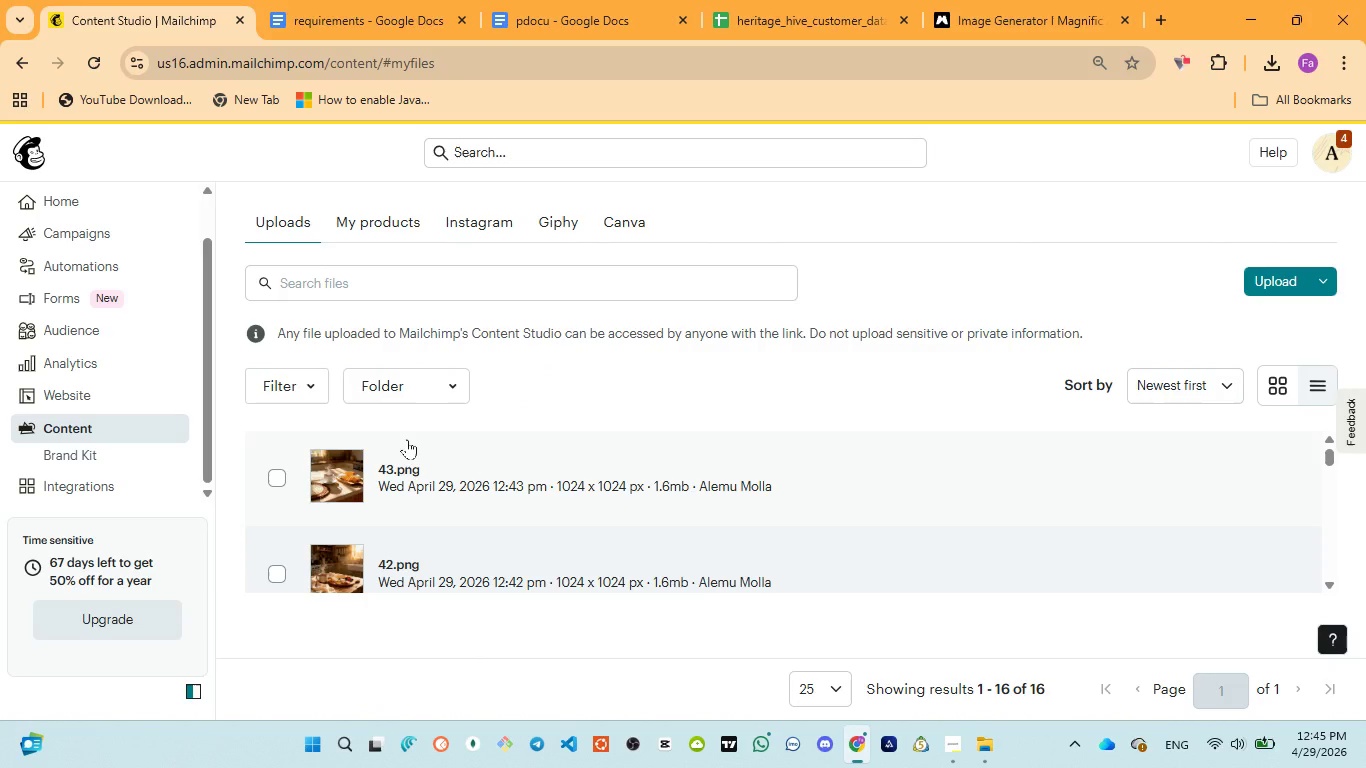 
wait(10.14)
 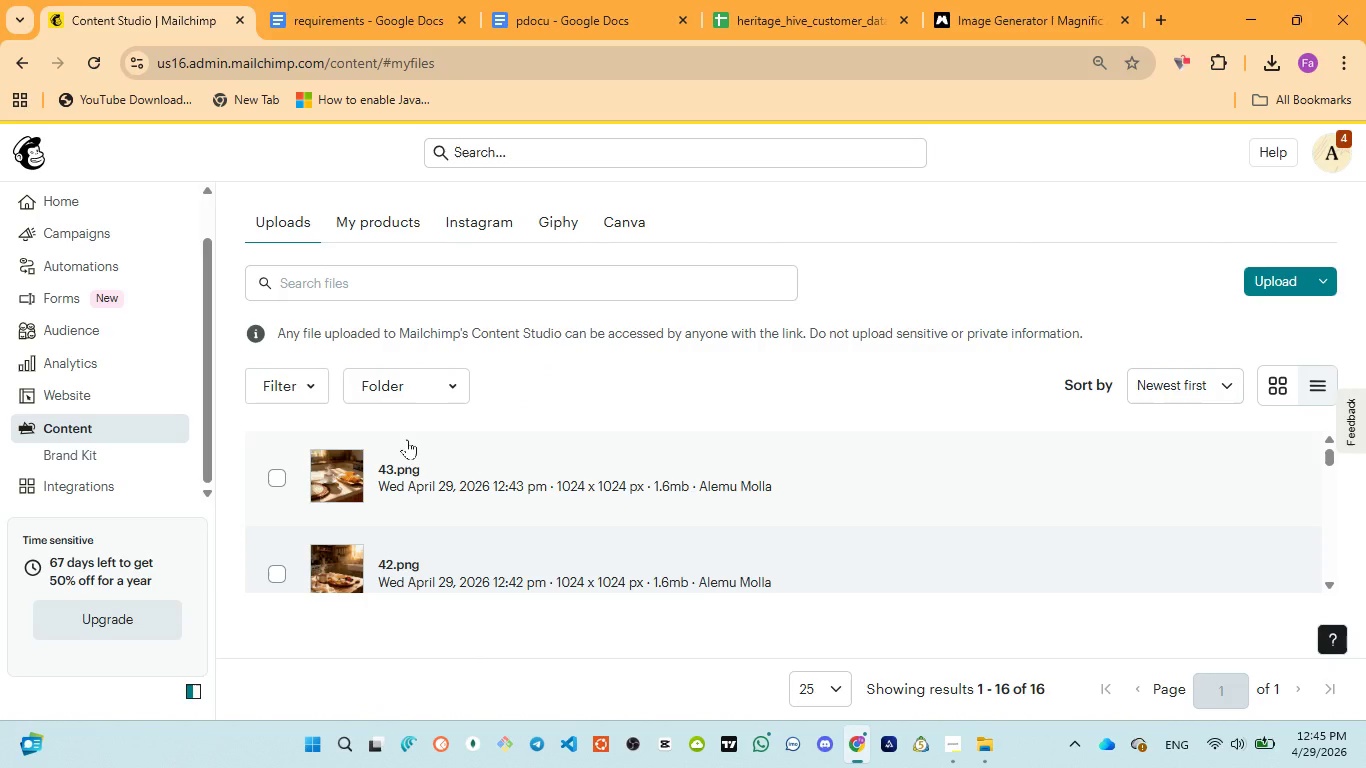 
left_click([88, 228])
 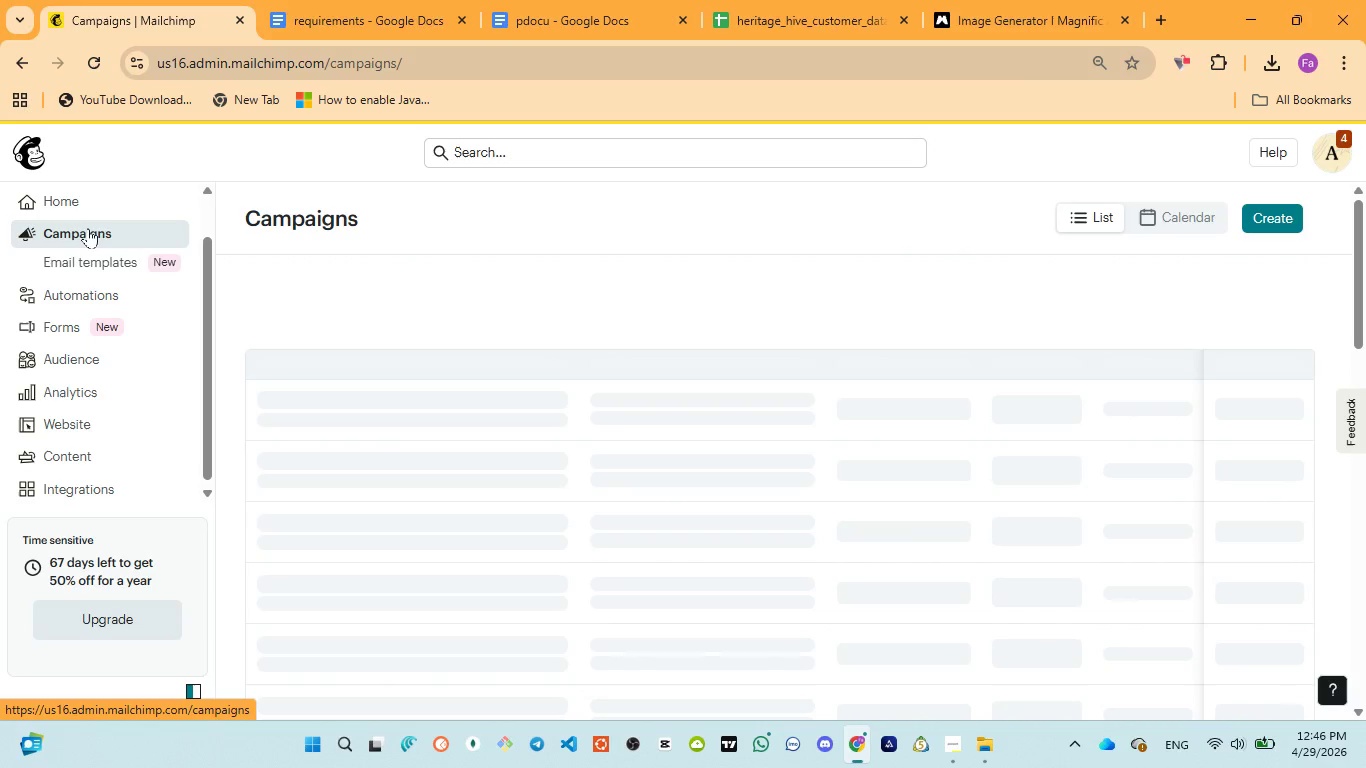 
wait(12.58)
 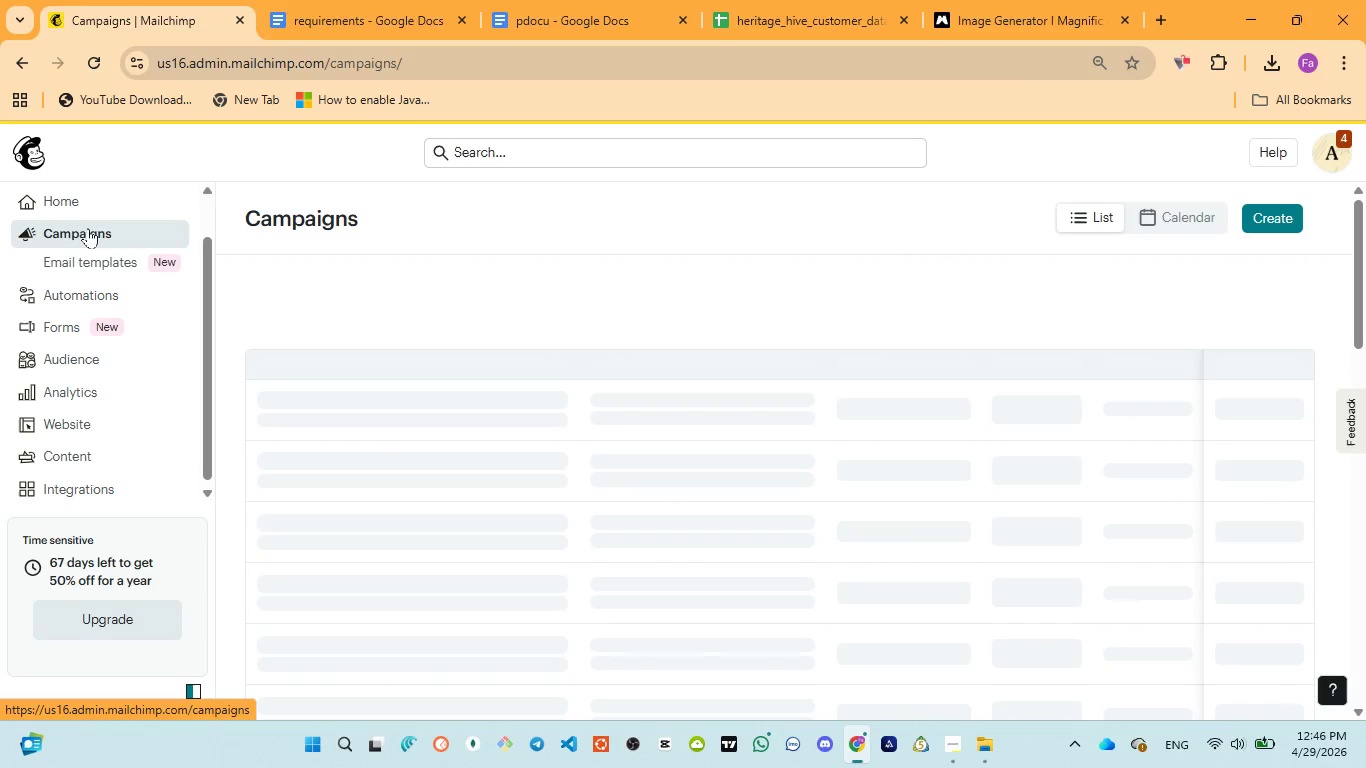 
left_click([81, 254])
 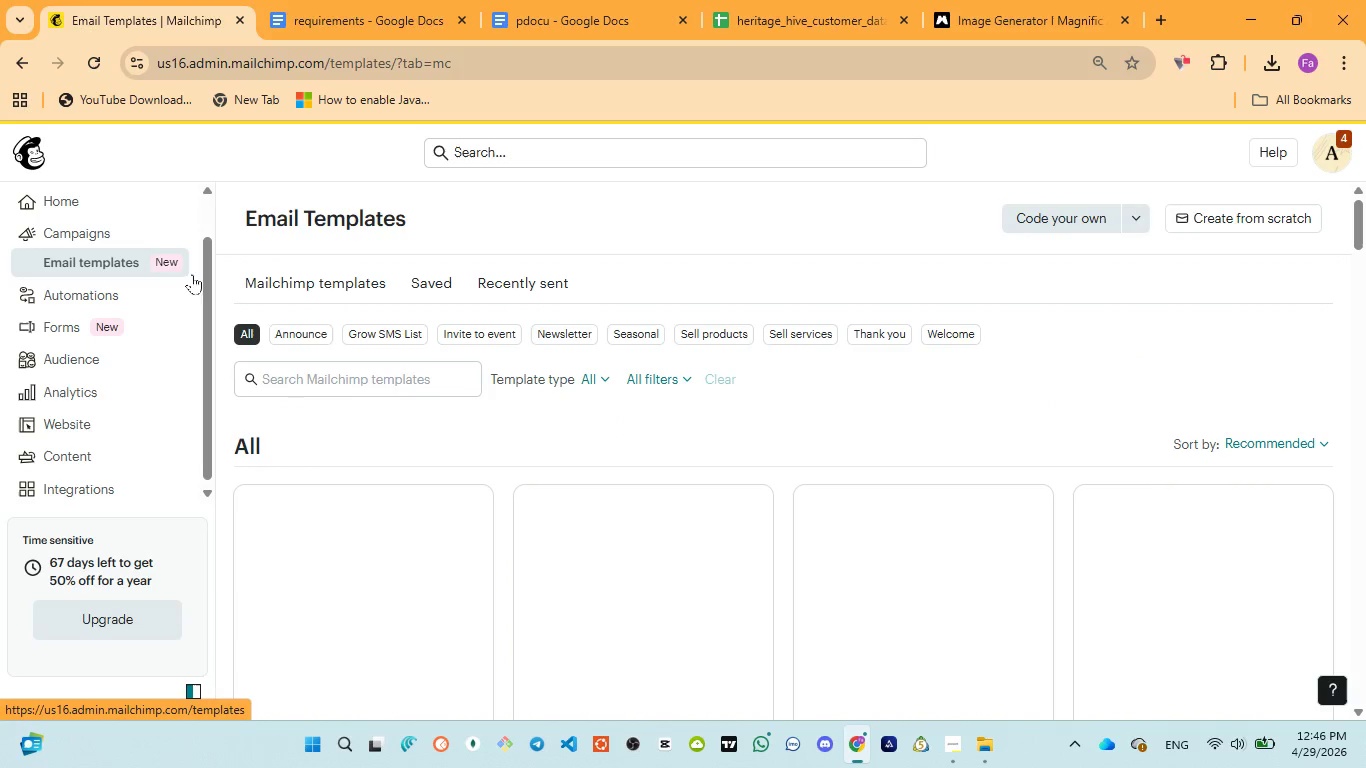 
left_click([90, 230])
 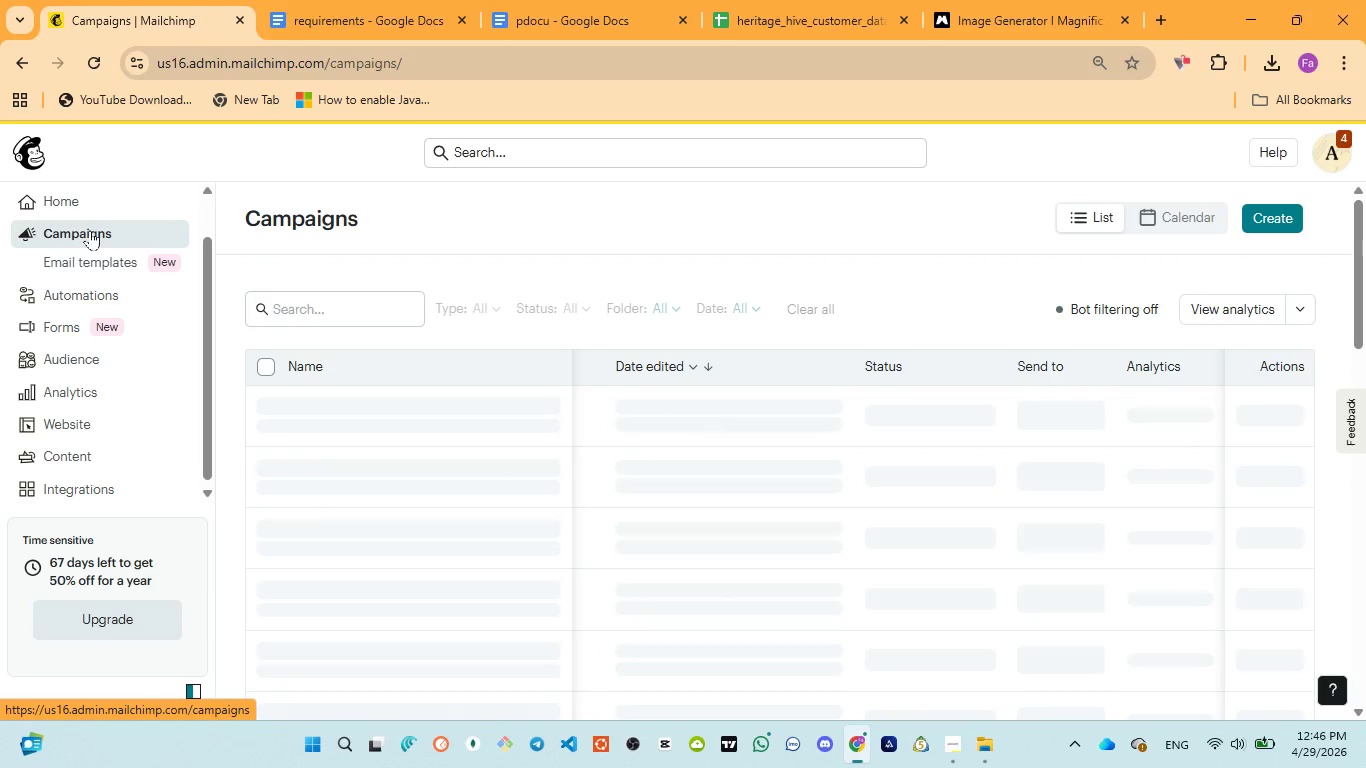 
wait(16.77)
 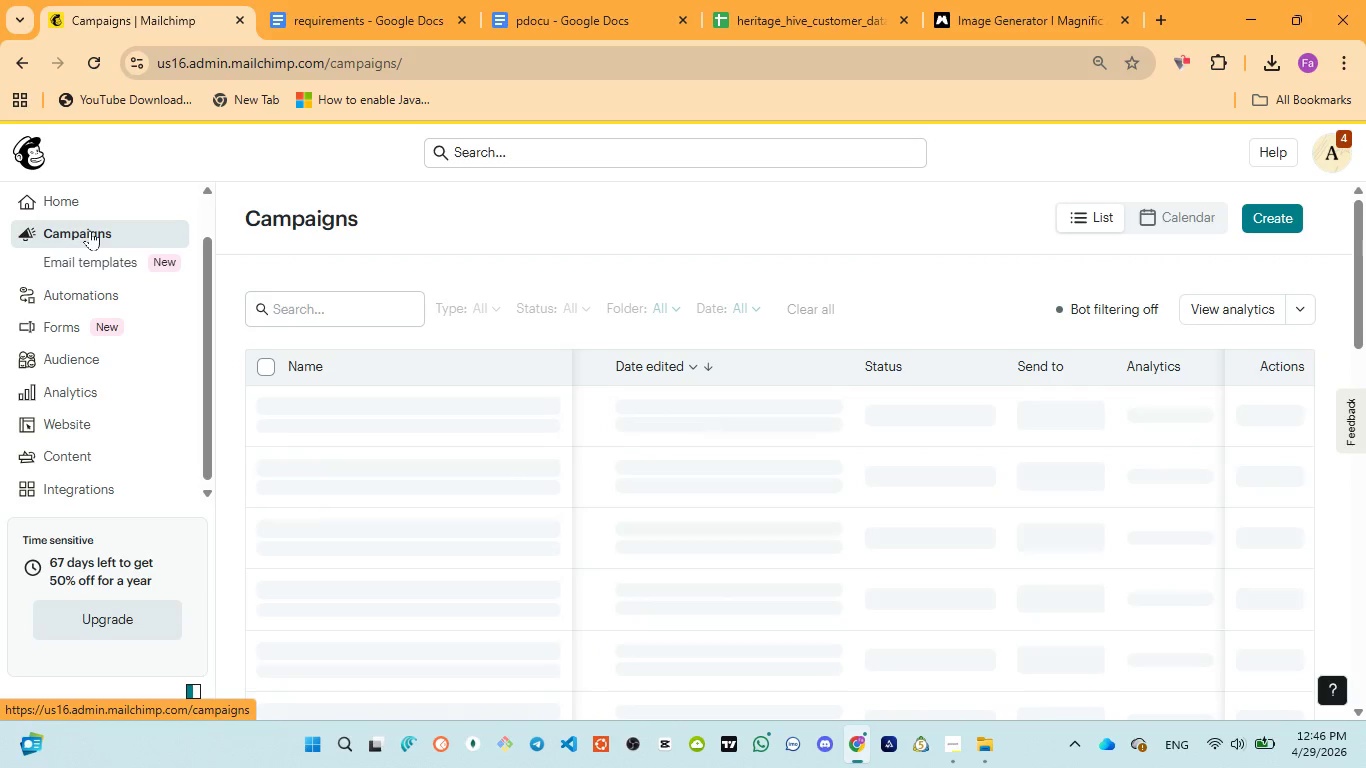 
left_click([1282, 221])
 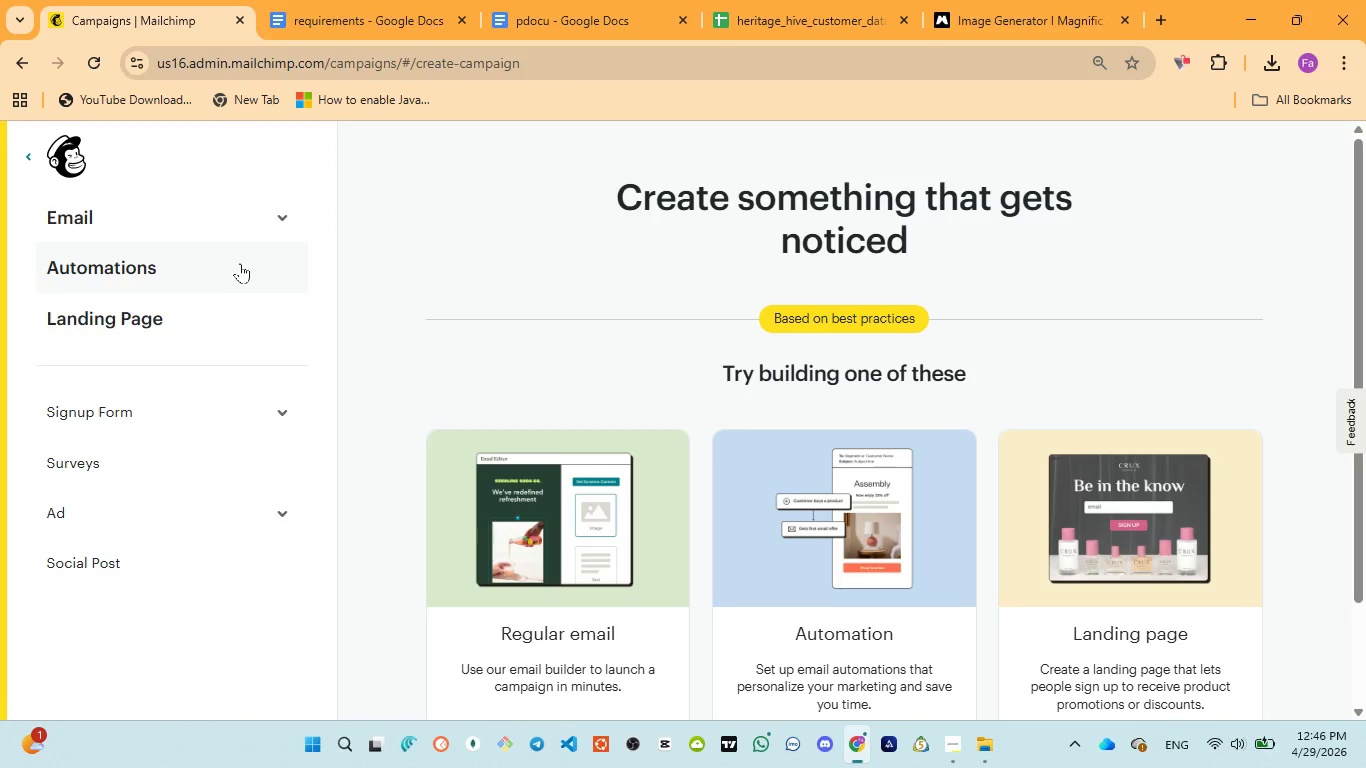 
left_click([271, 217])
 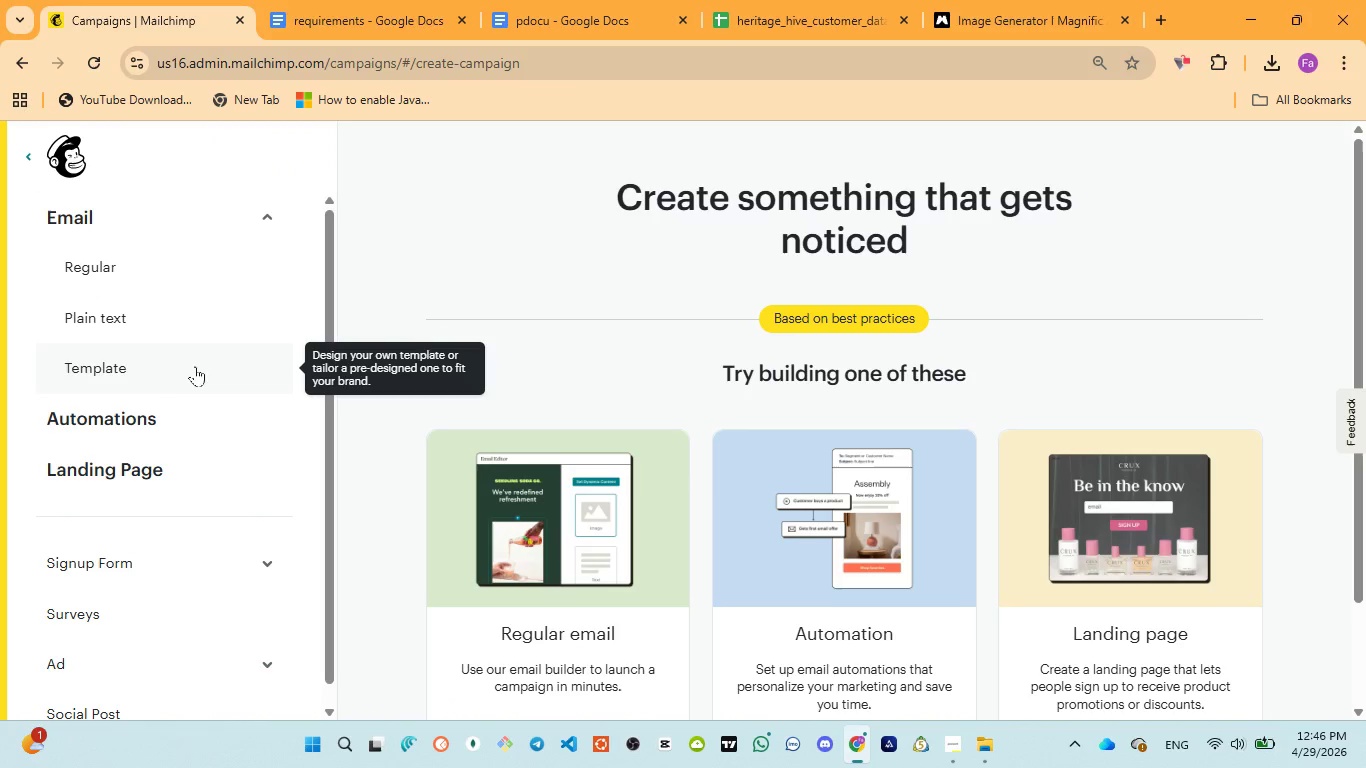 
left_click([182, 367])
 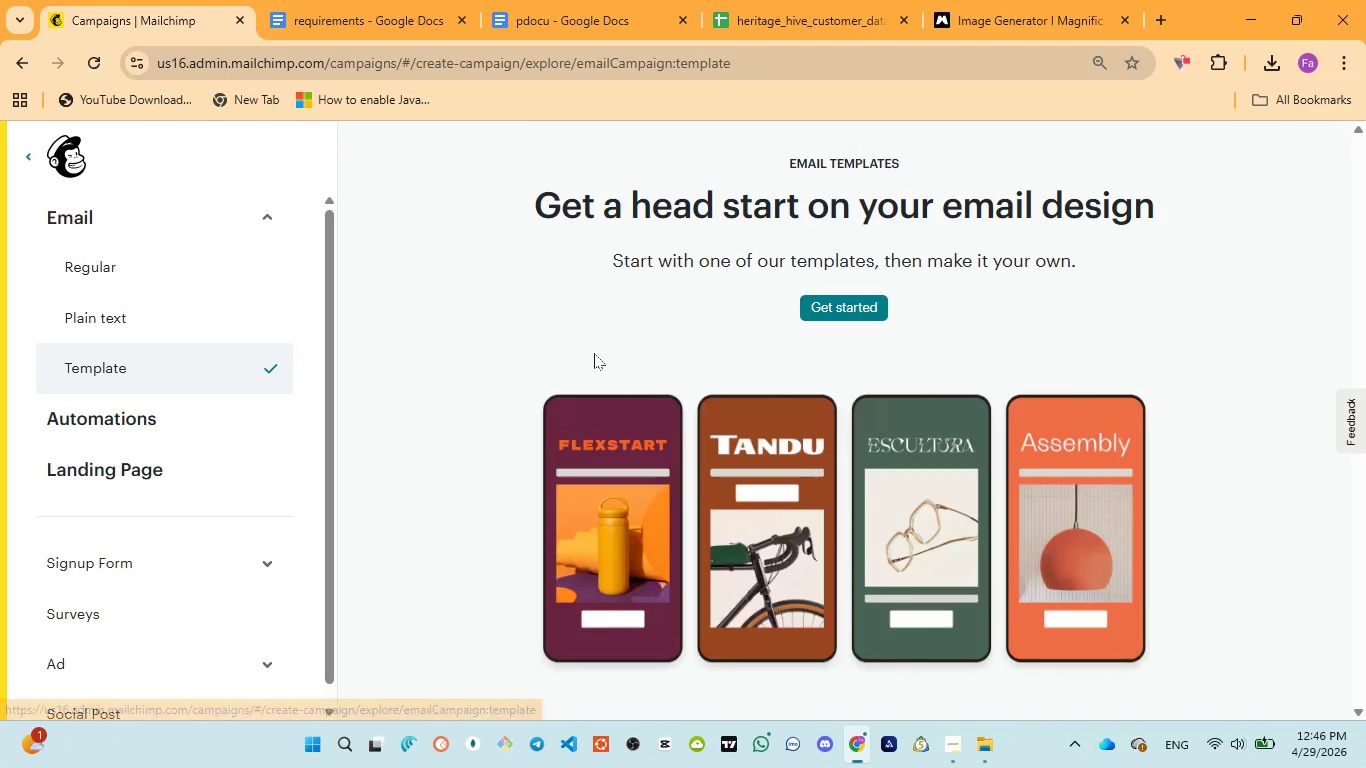 
scroll: coordinate [704, 400], scroll_direction: down, amount: 4.0
 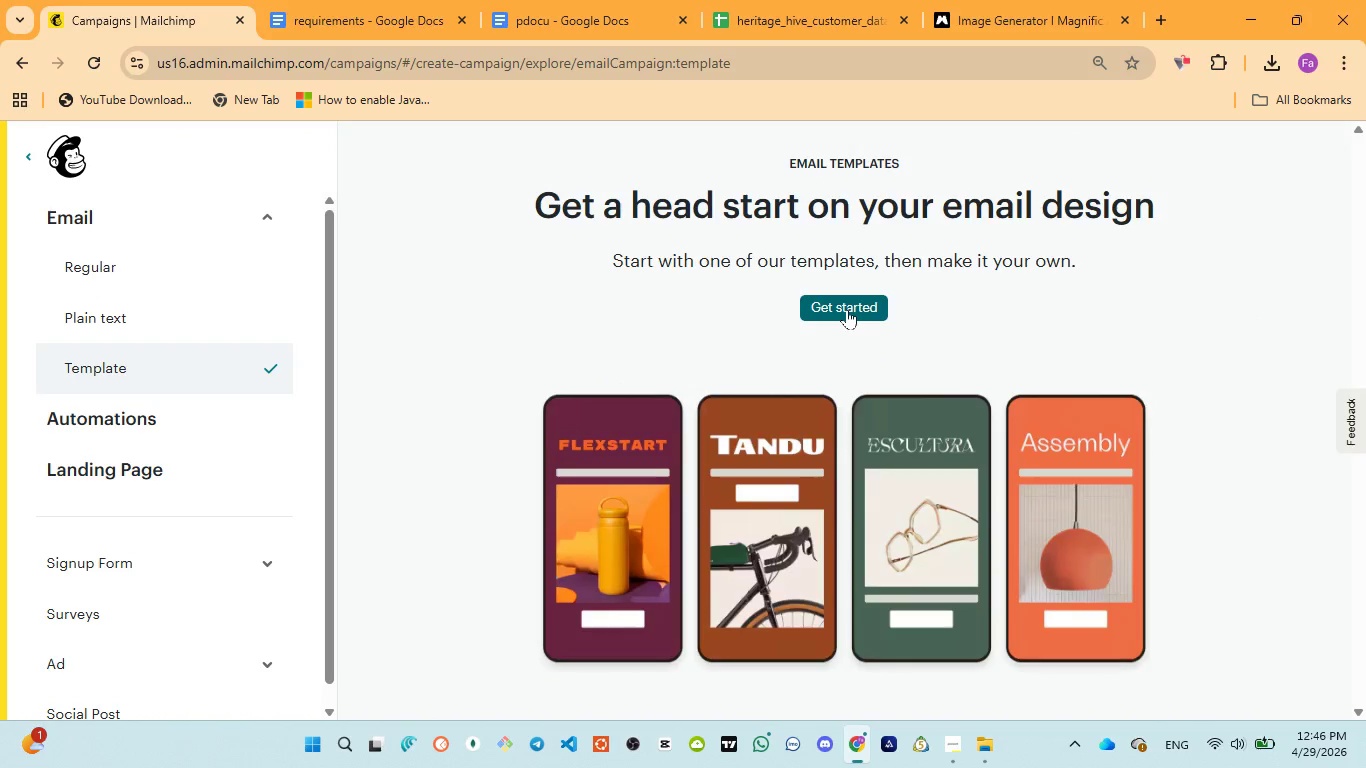 
left_click([847, 309])
 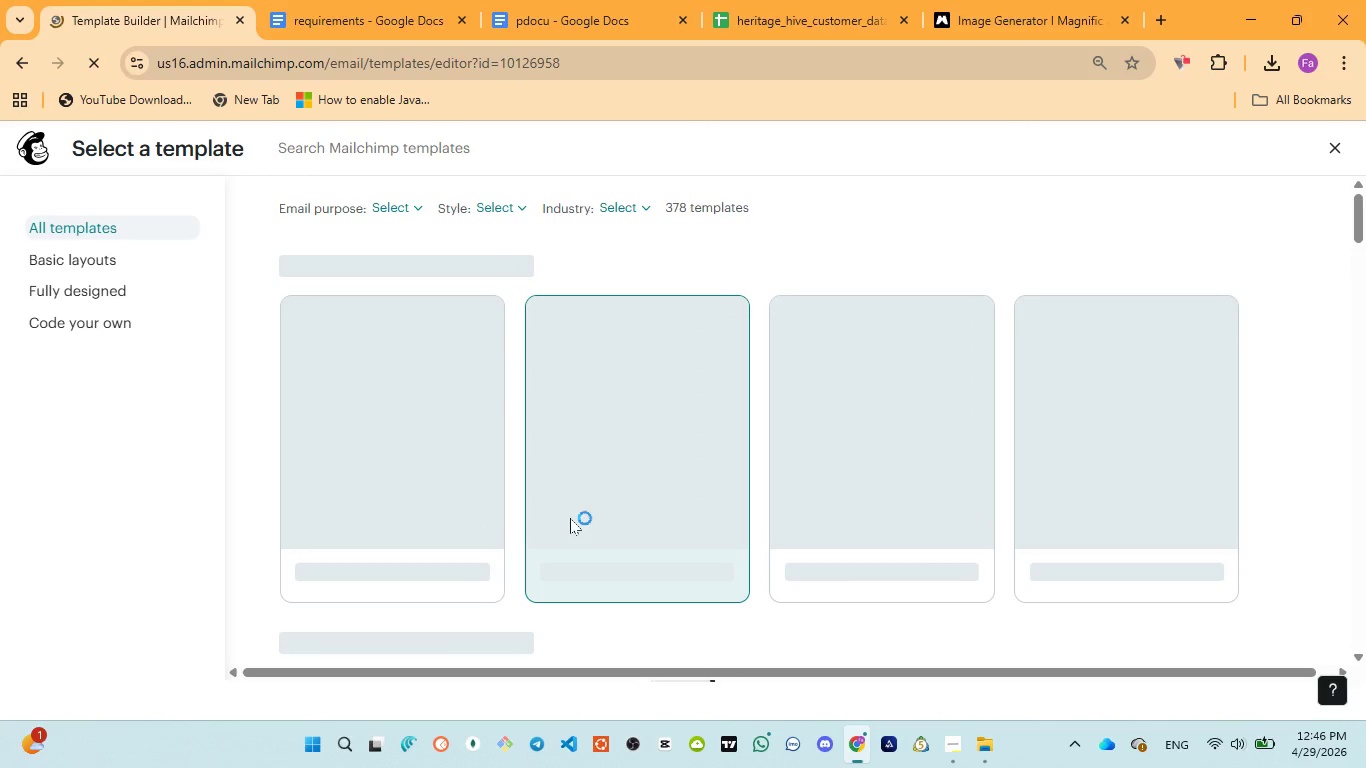 
wait(18.8)
 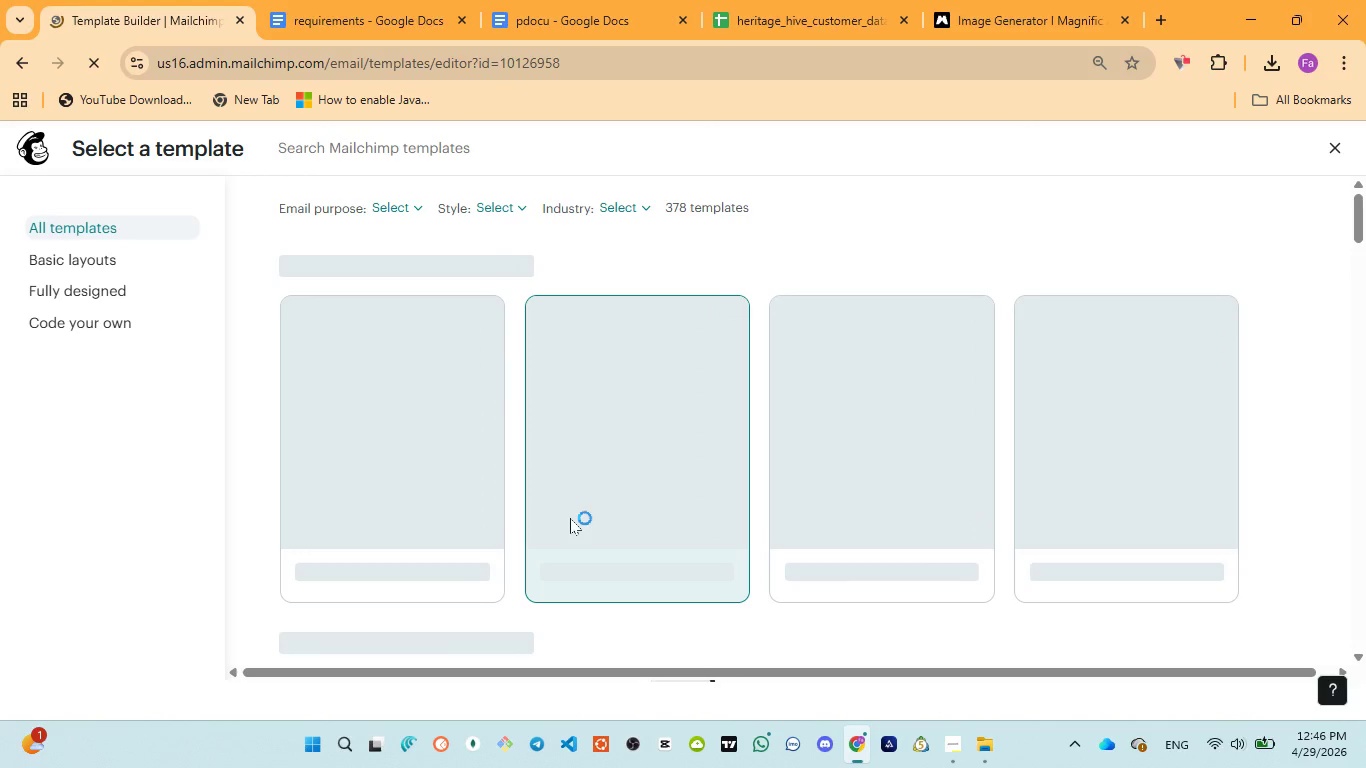 
left_click([385, 448])
 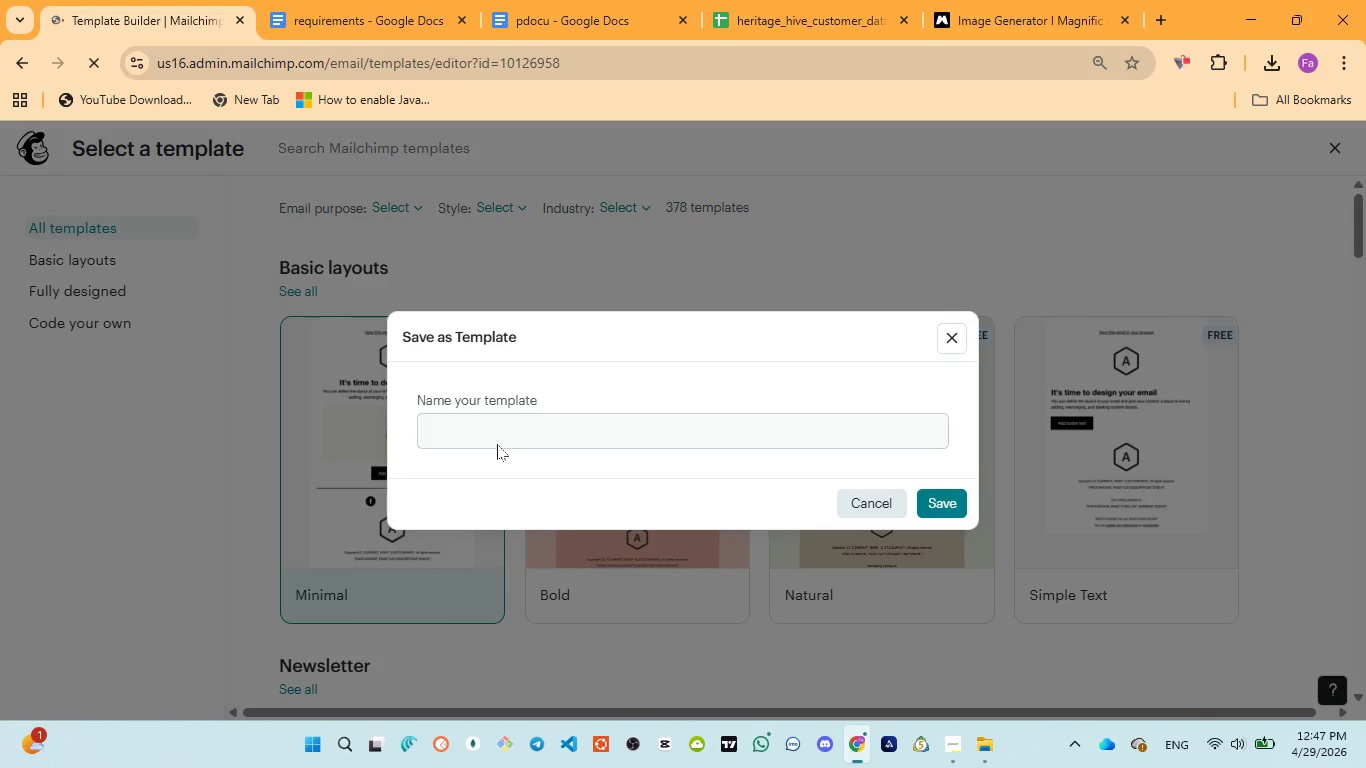 
wait(5.75)
 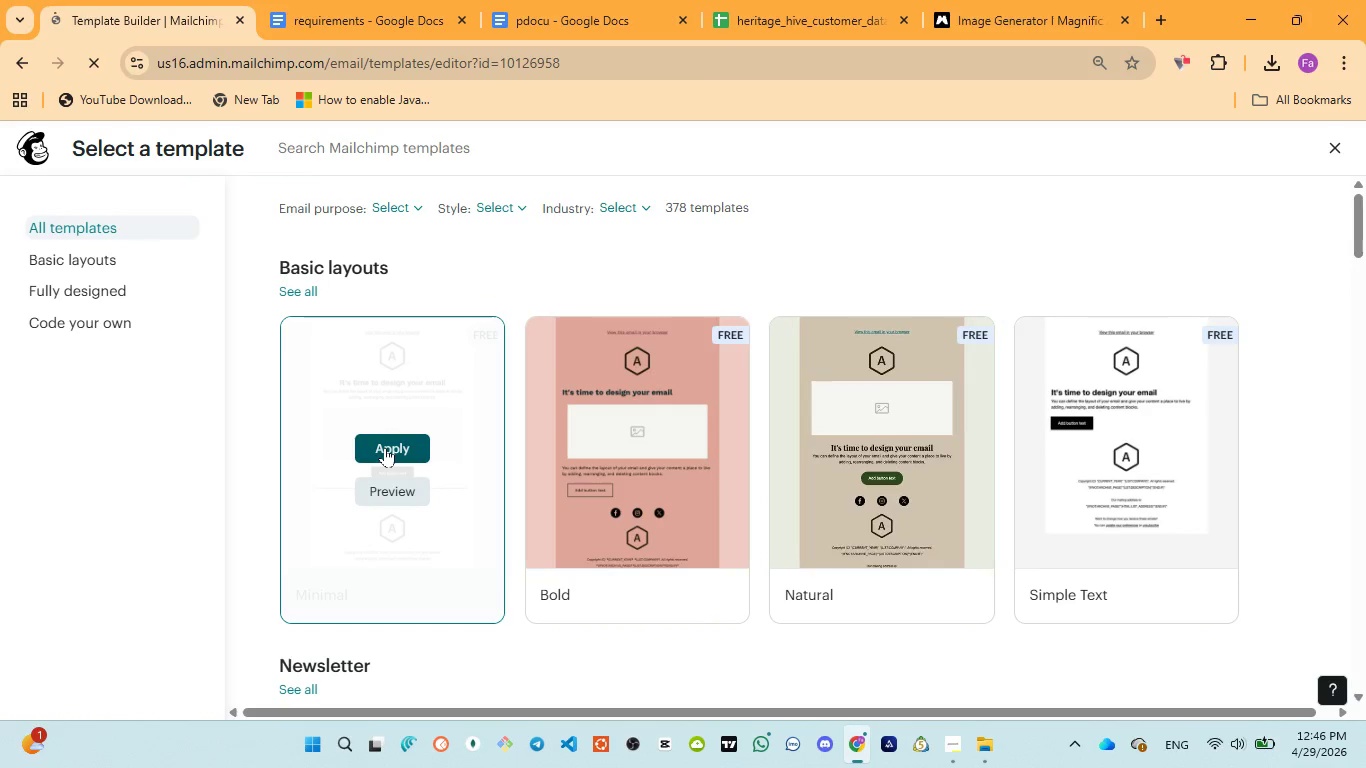 
key(Control+V)
 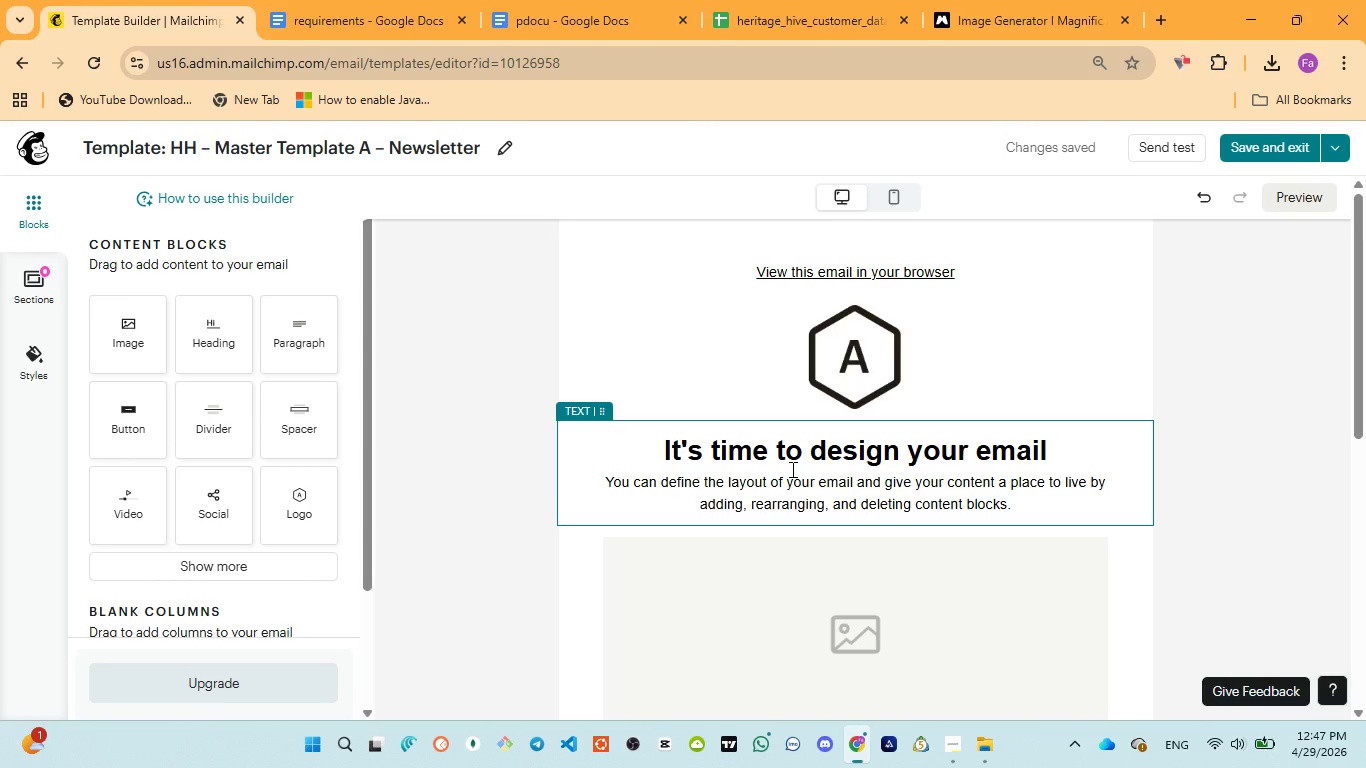 
wait(36.44)
 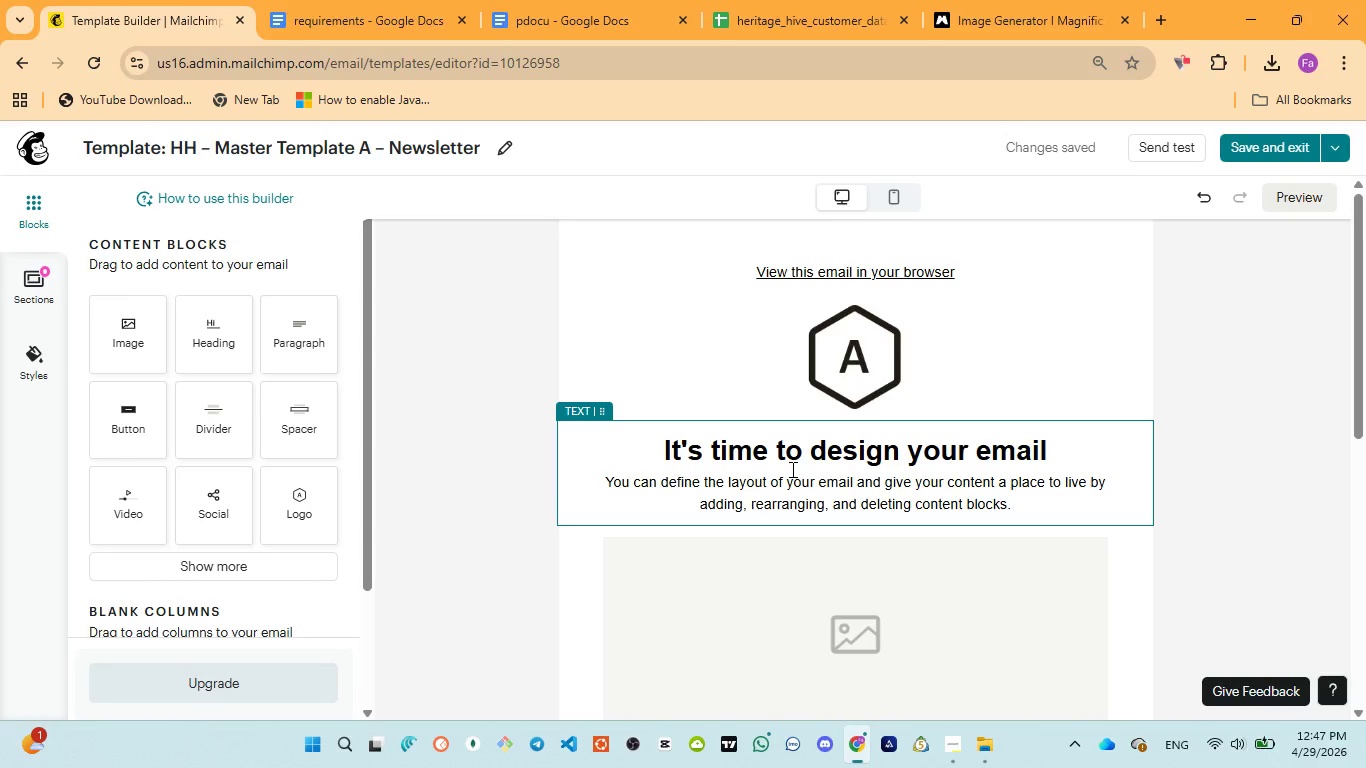 
left_click([978, 252])
 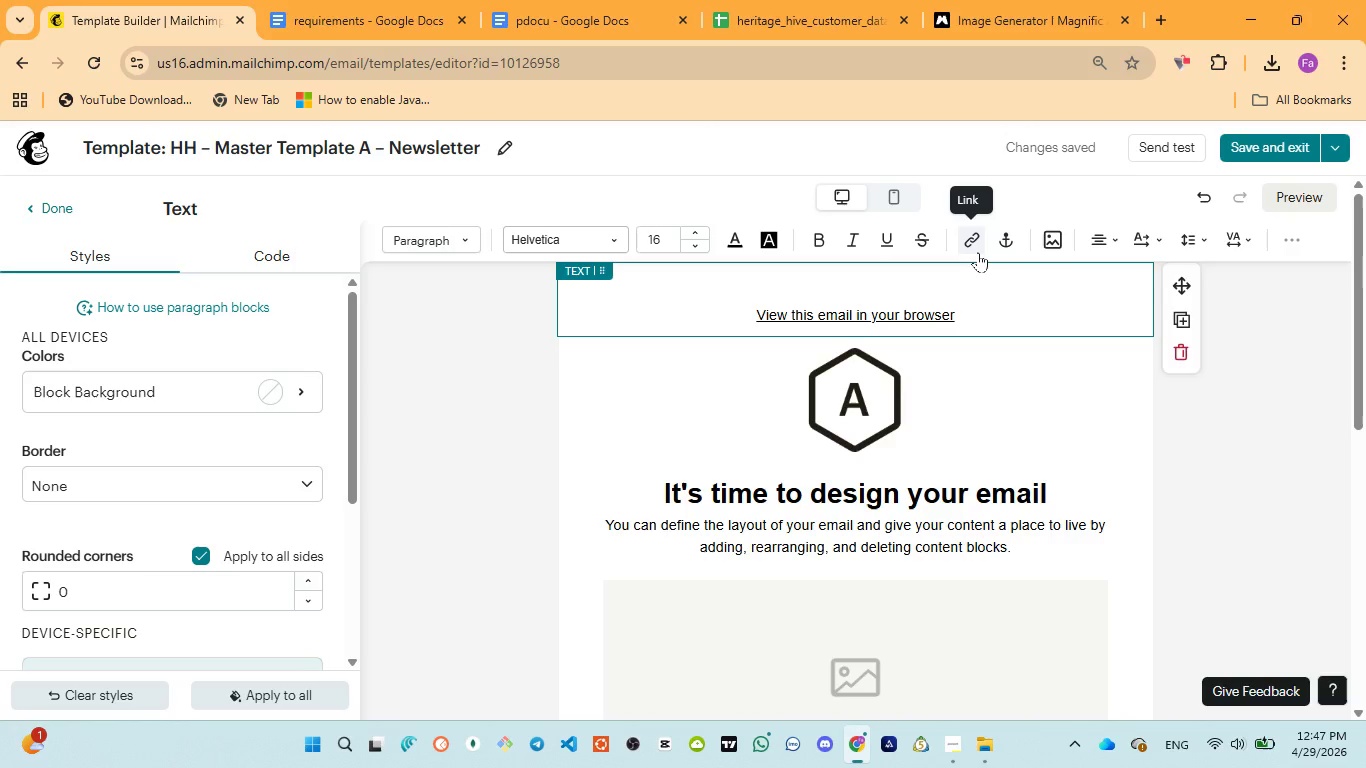 
wait(6.12)
 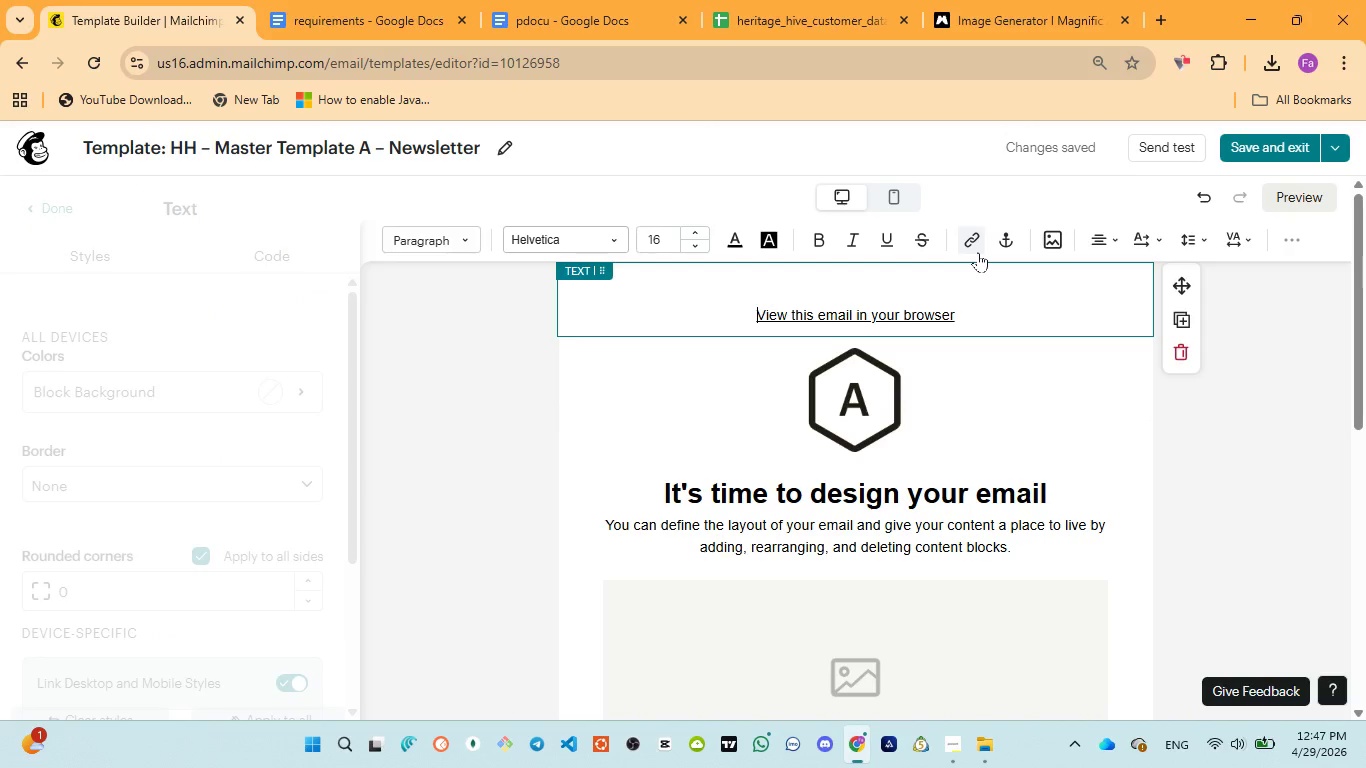 
left_click([1193, 353])
 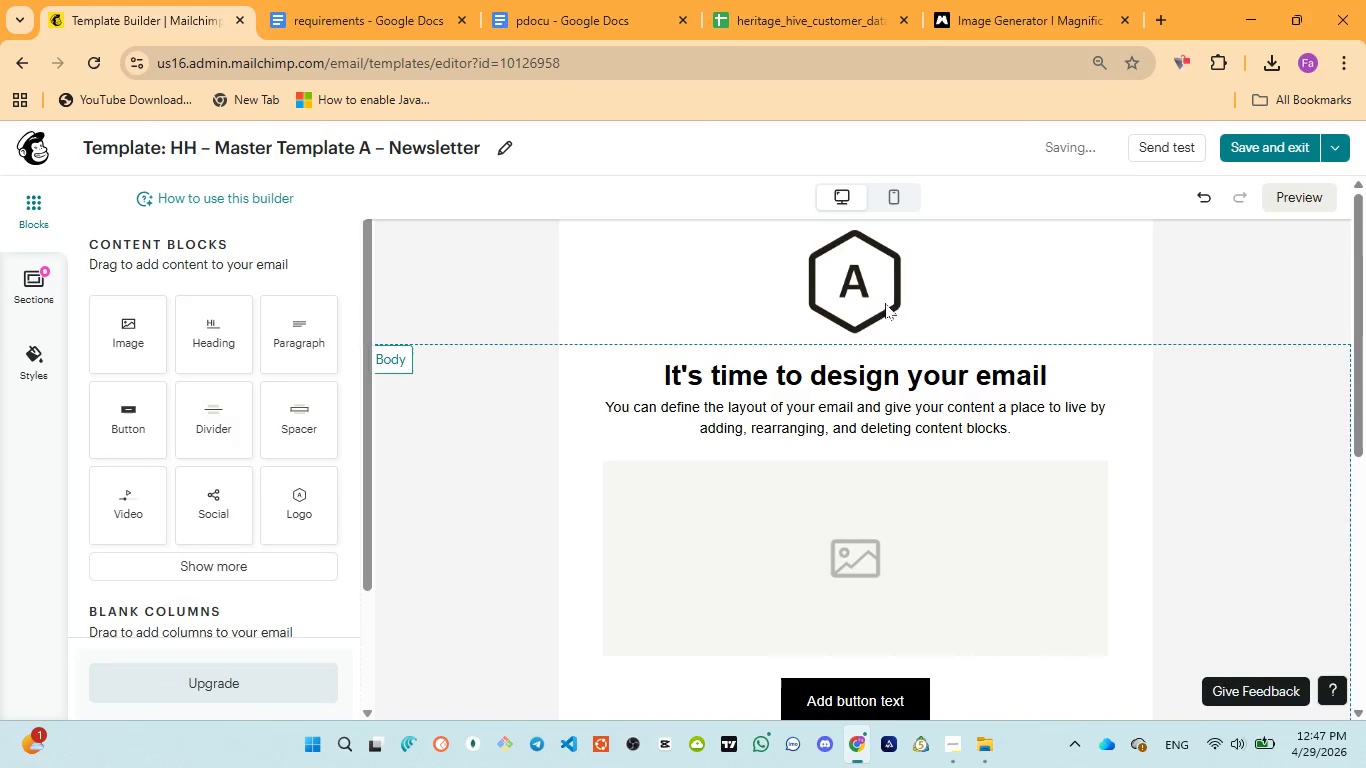 
left_click([876, 300])
 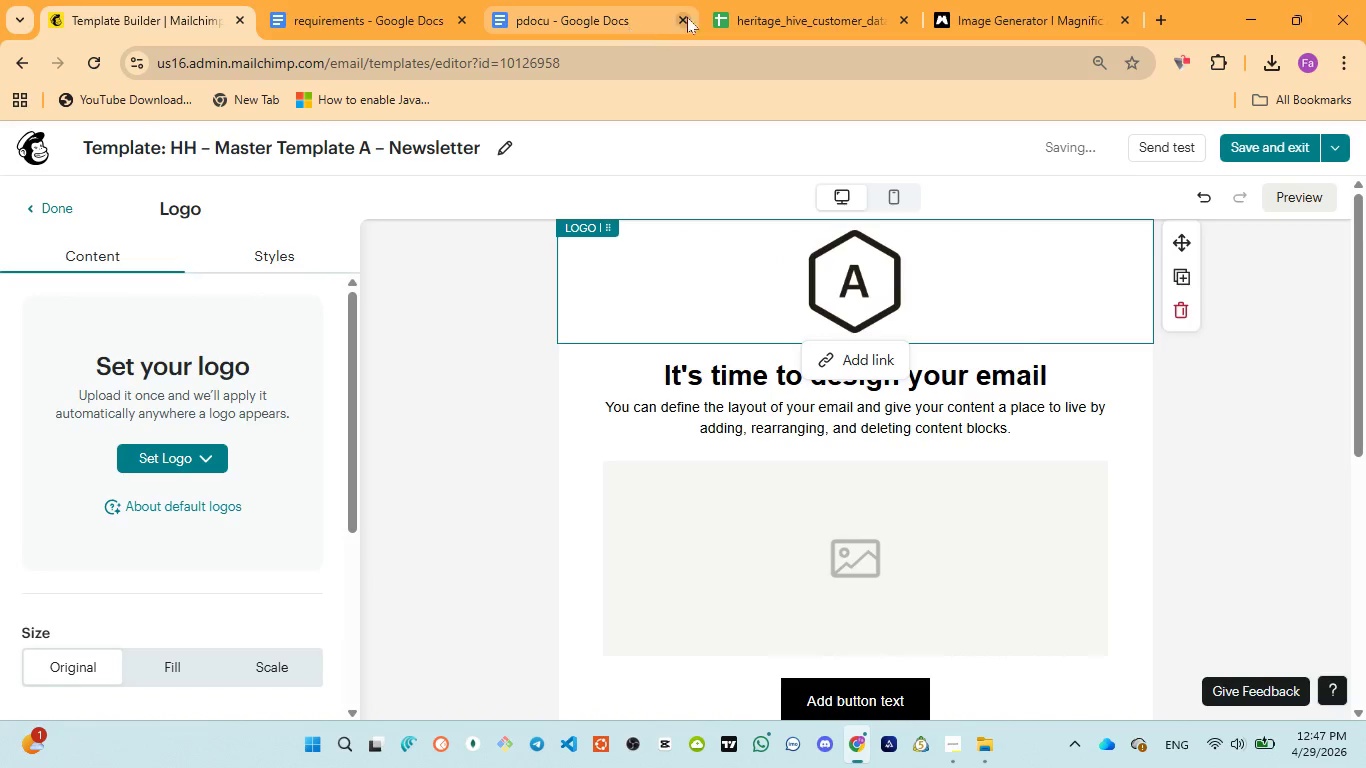 
left_click([543, 9])
 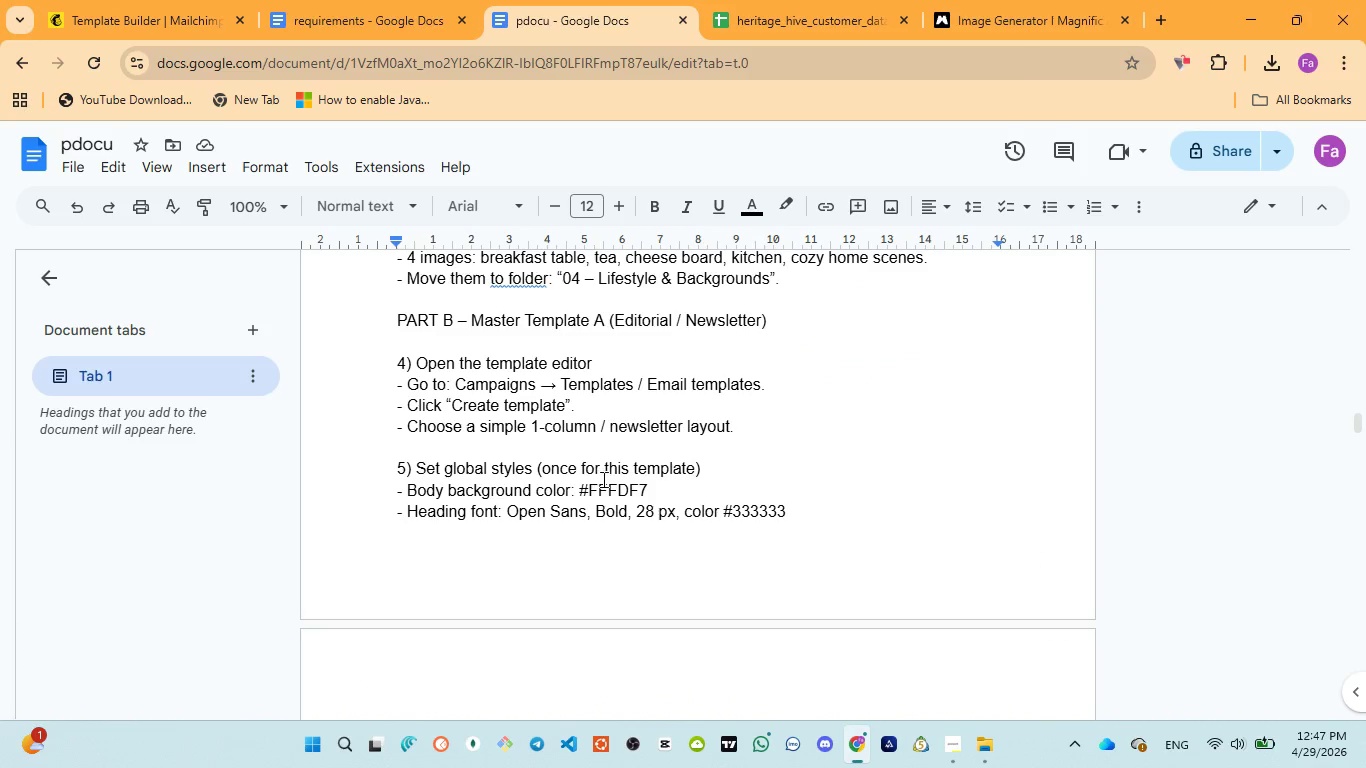 
double_click([604, 484])
 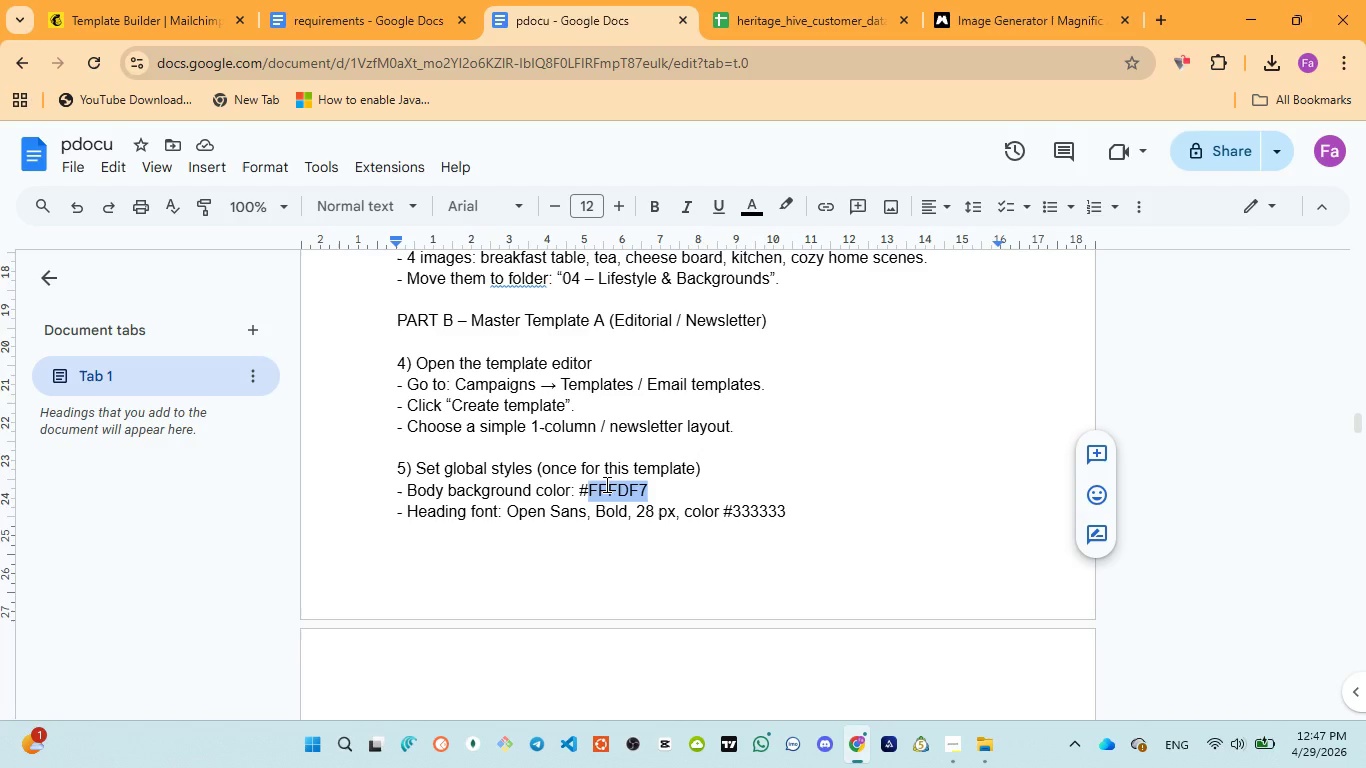 
key(Control+C)
 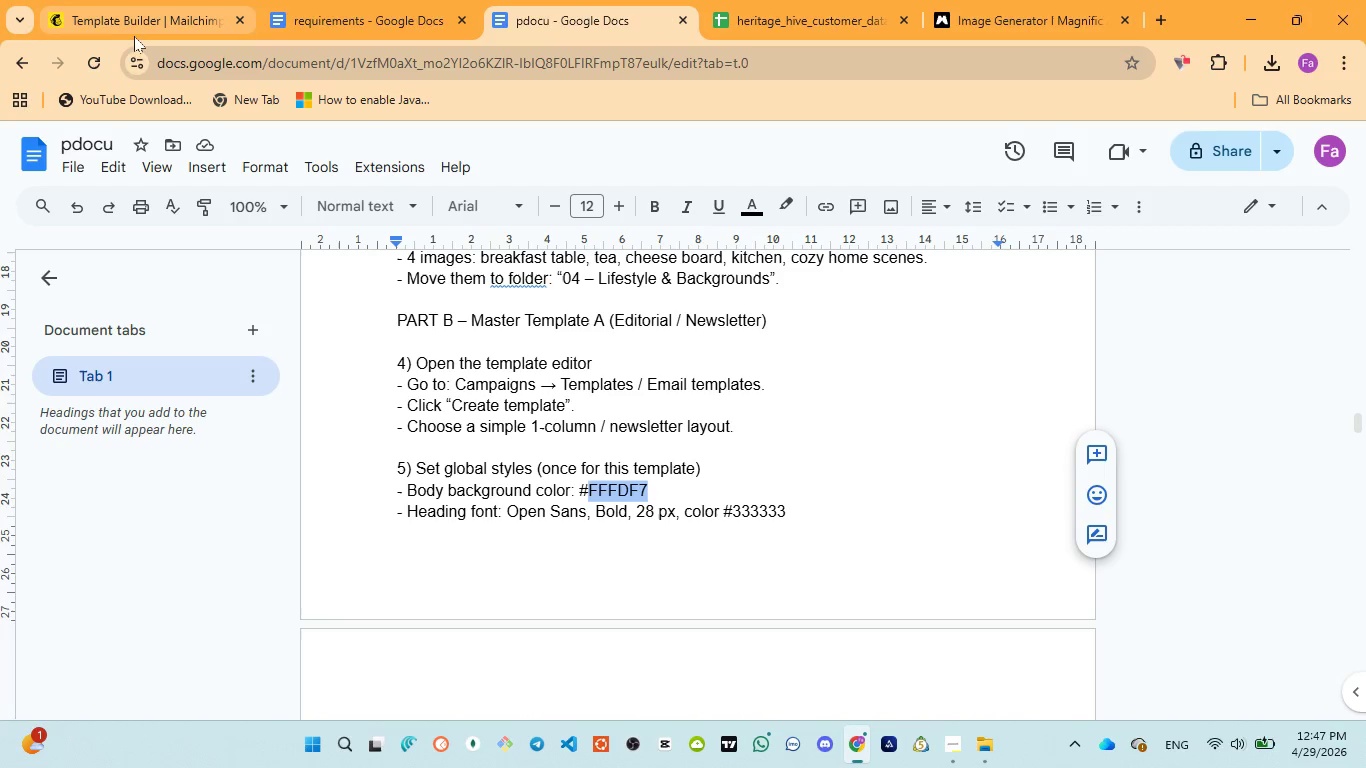 
left_click([132, 19])
 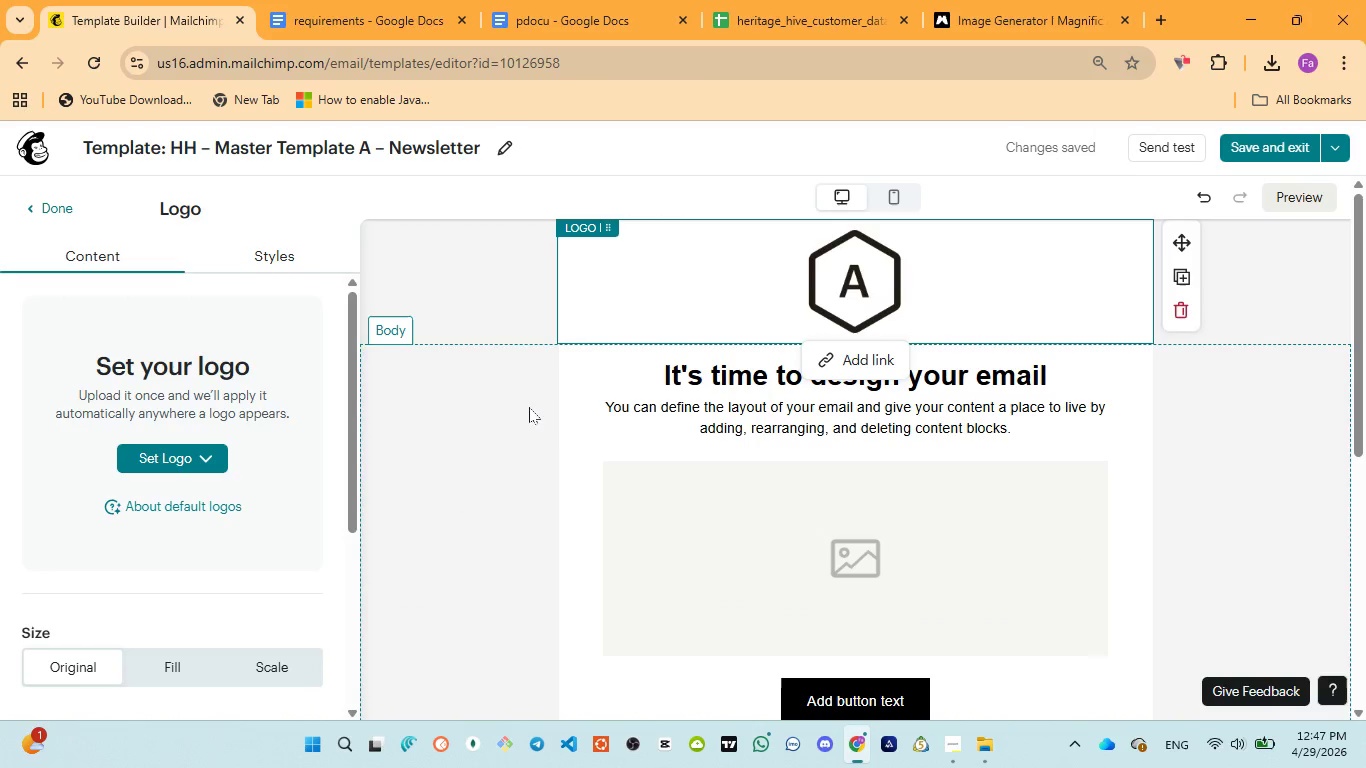 
left_click([533, 406])
 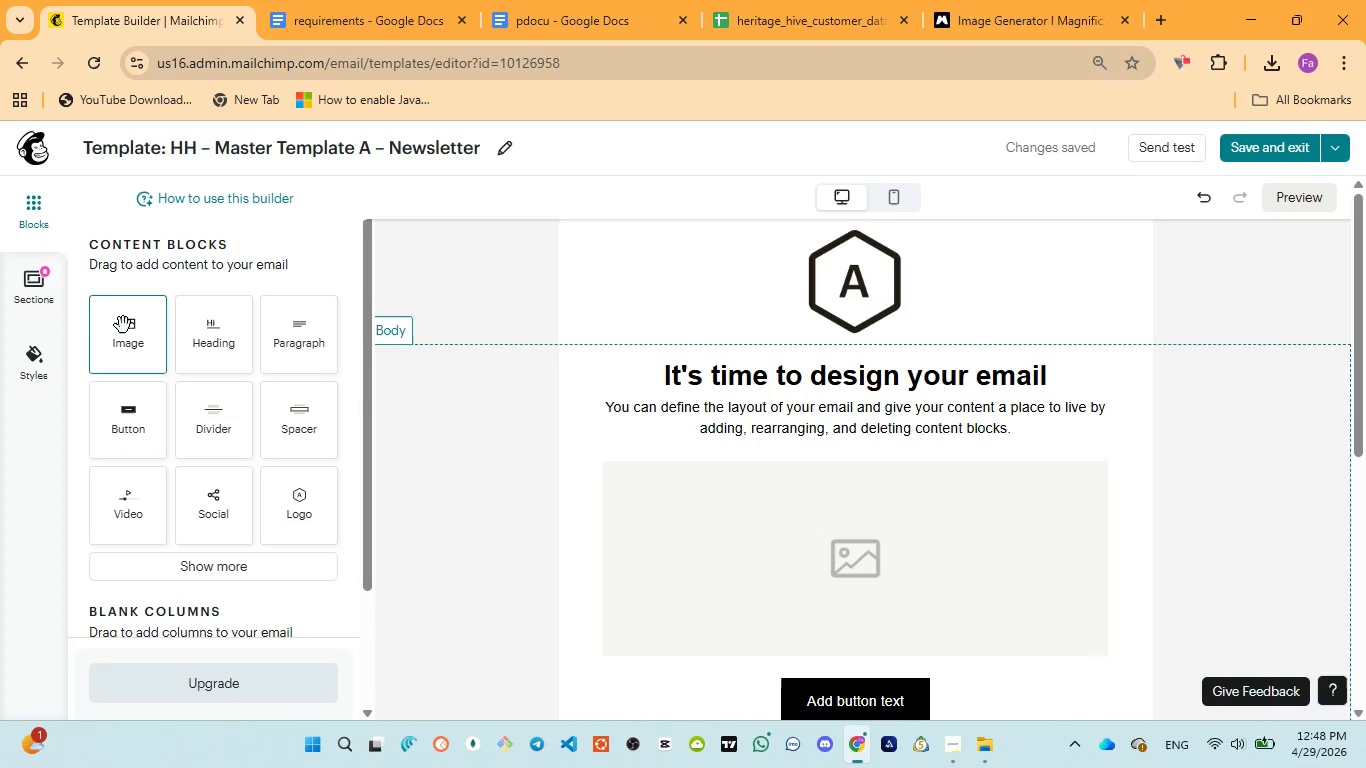 
left_click([24, 352])
 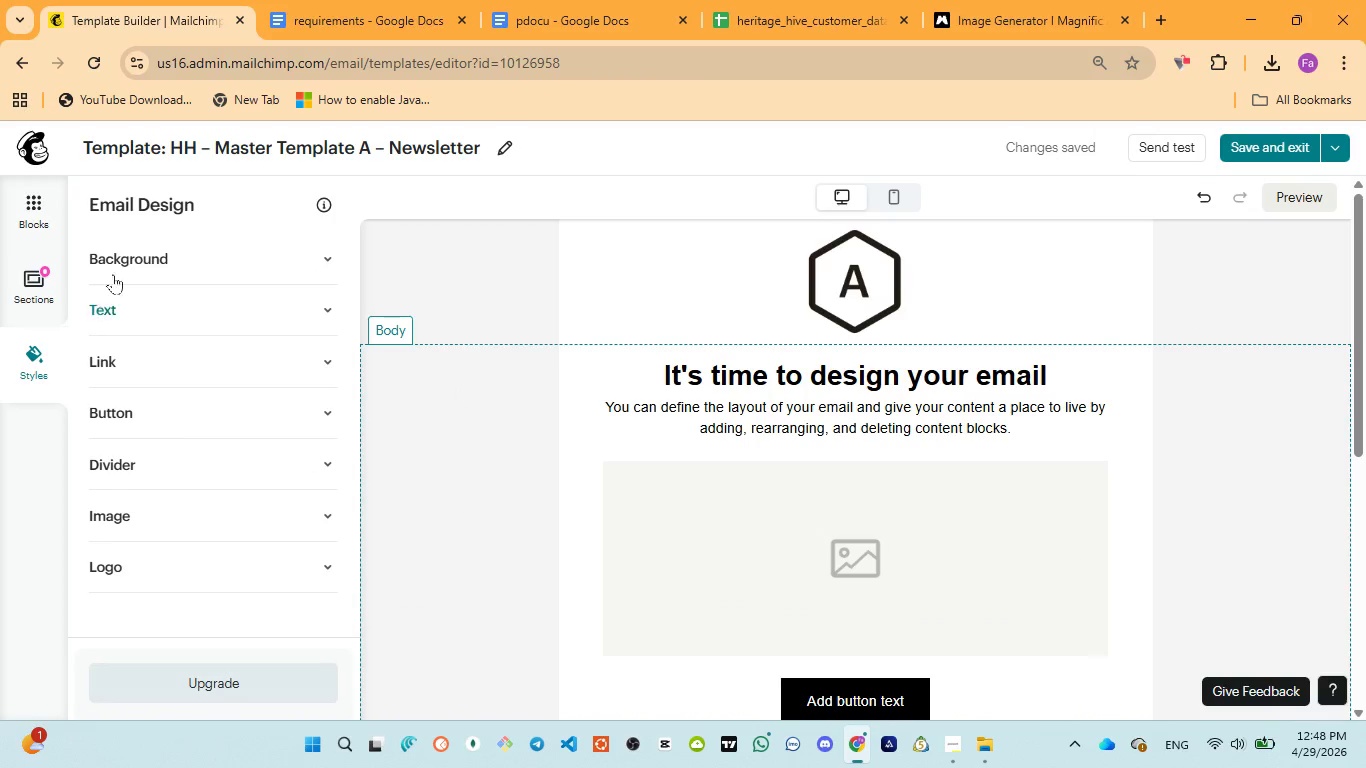 
left_click([128, 256])
 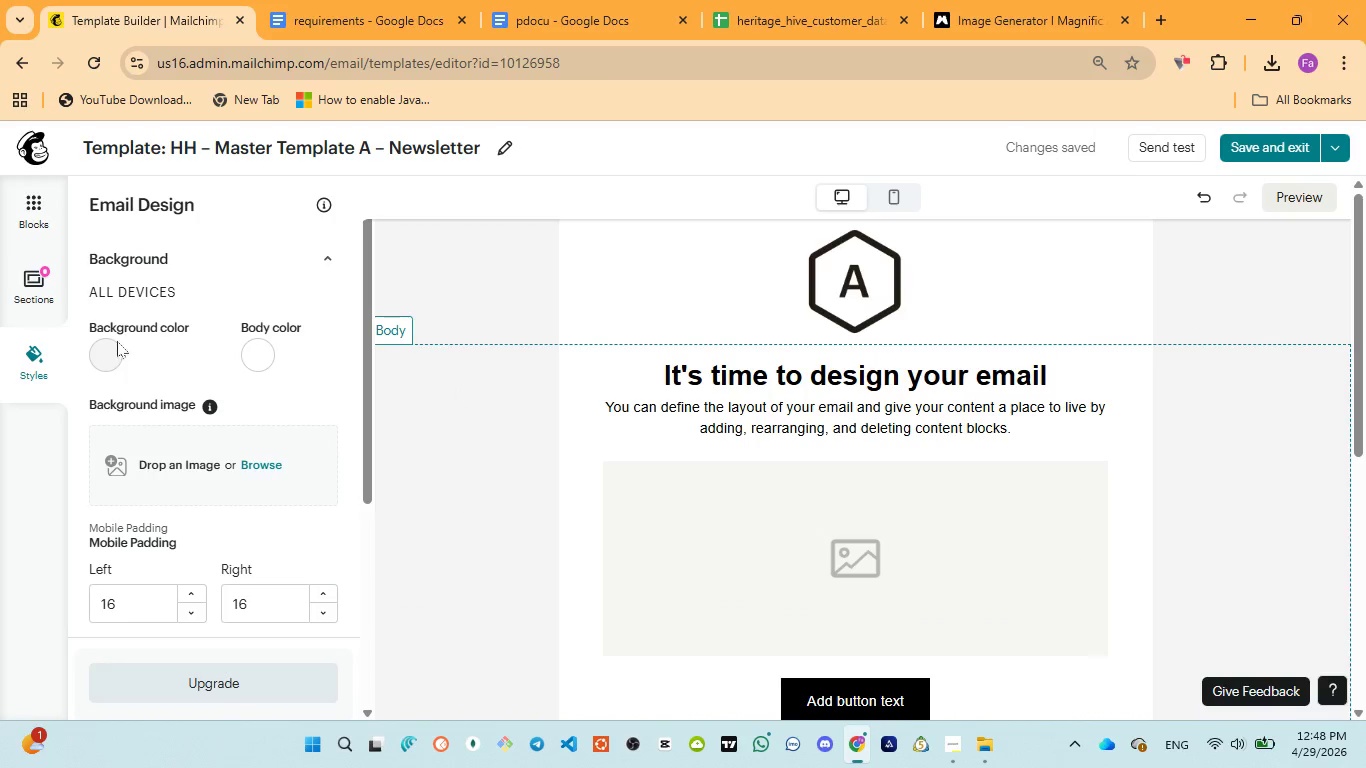 
left_click([107, 358])
 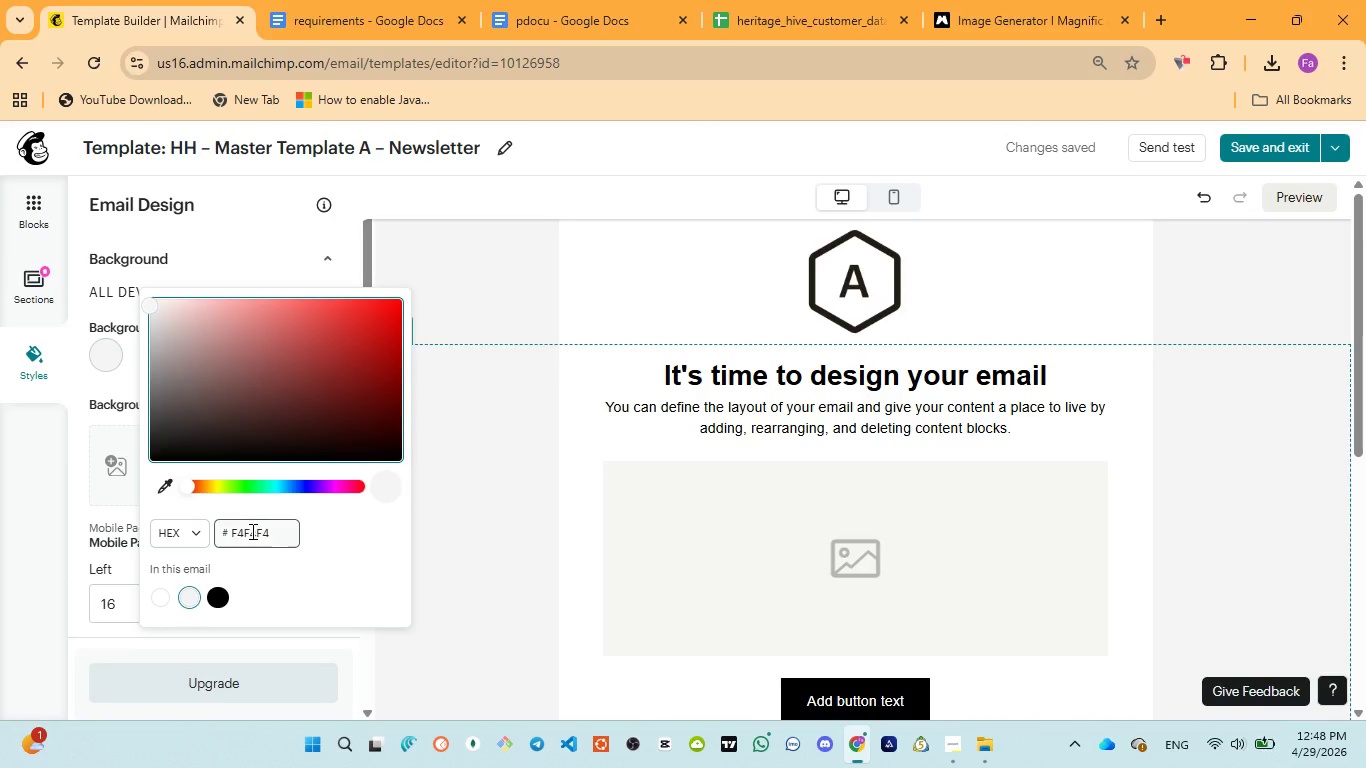 
double_click([251, 531])
 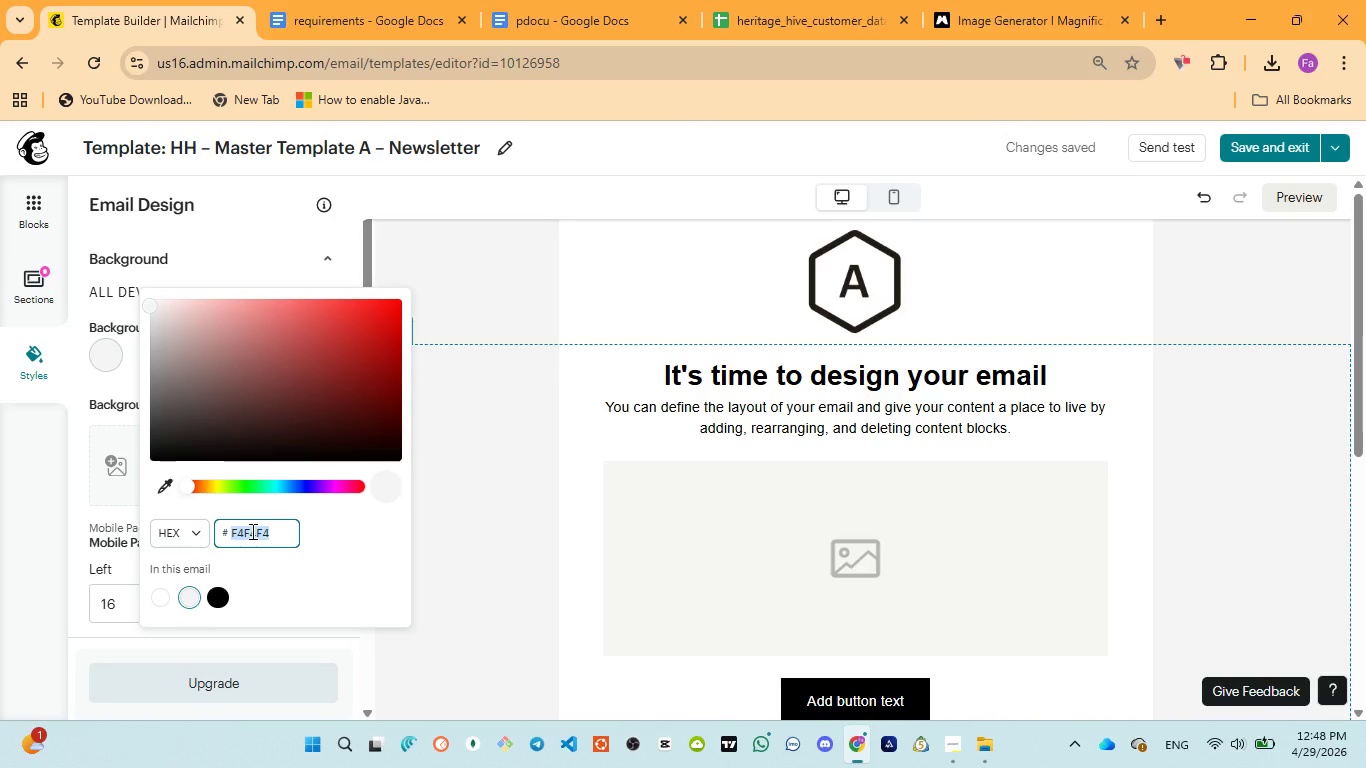 
key(Control+V)
 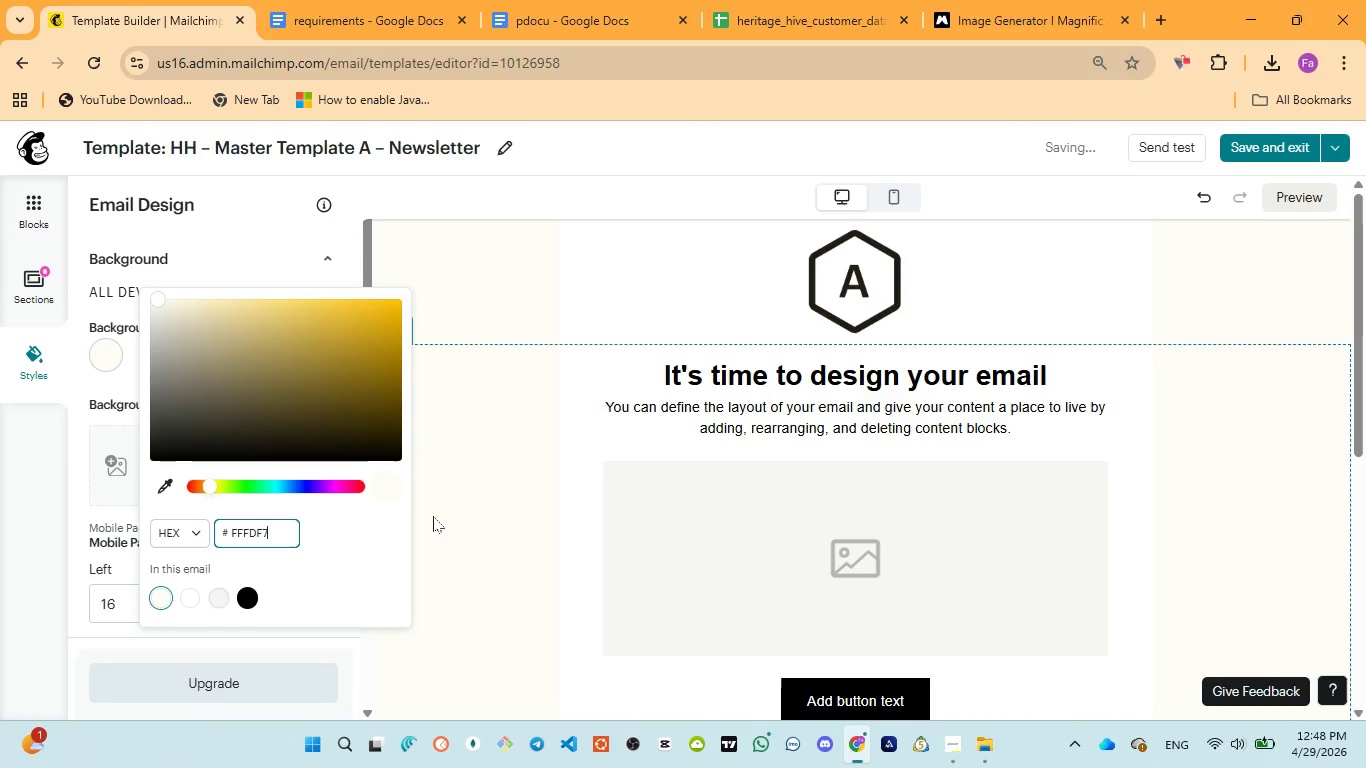 
left_click([445, 514])
 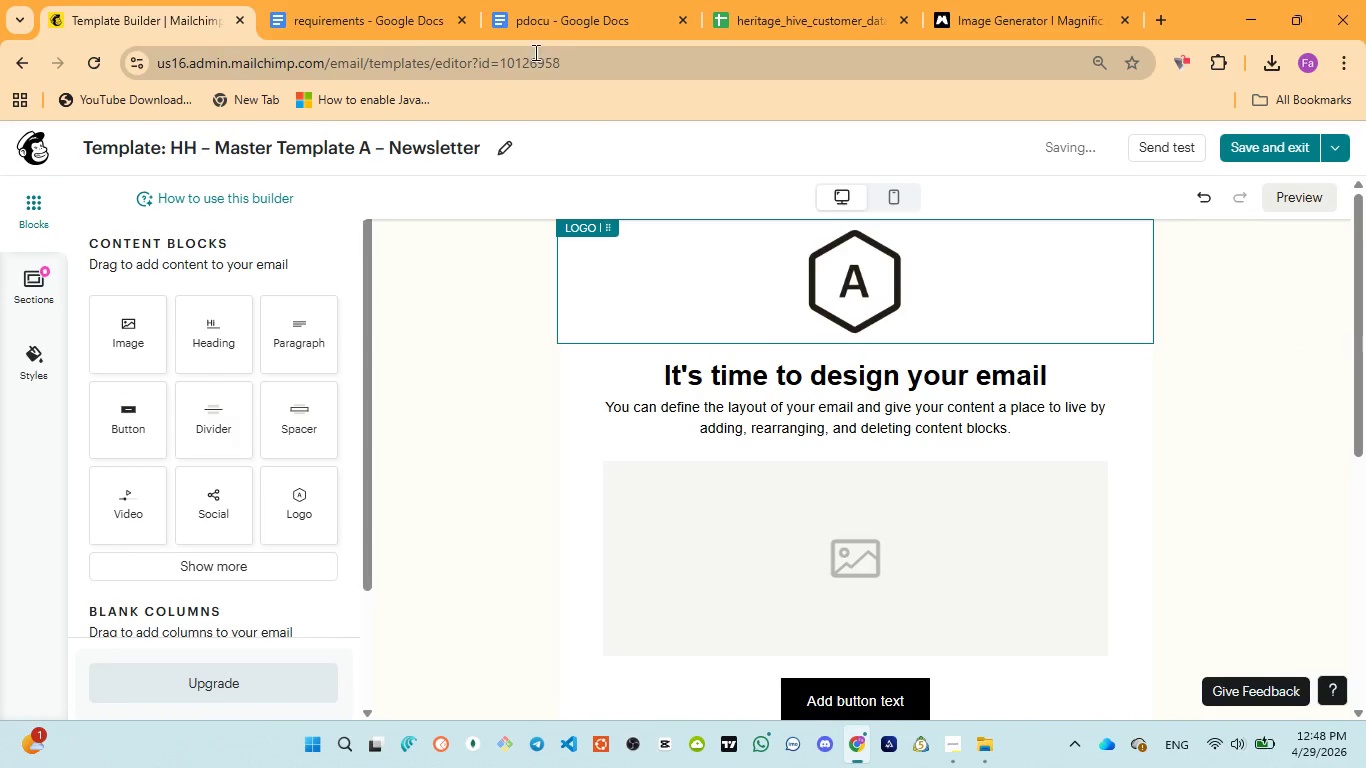 
left_click([345, 25])
 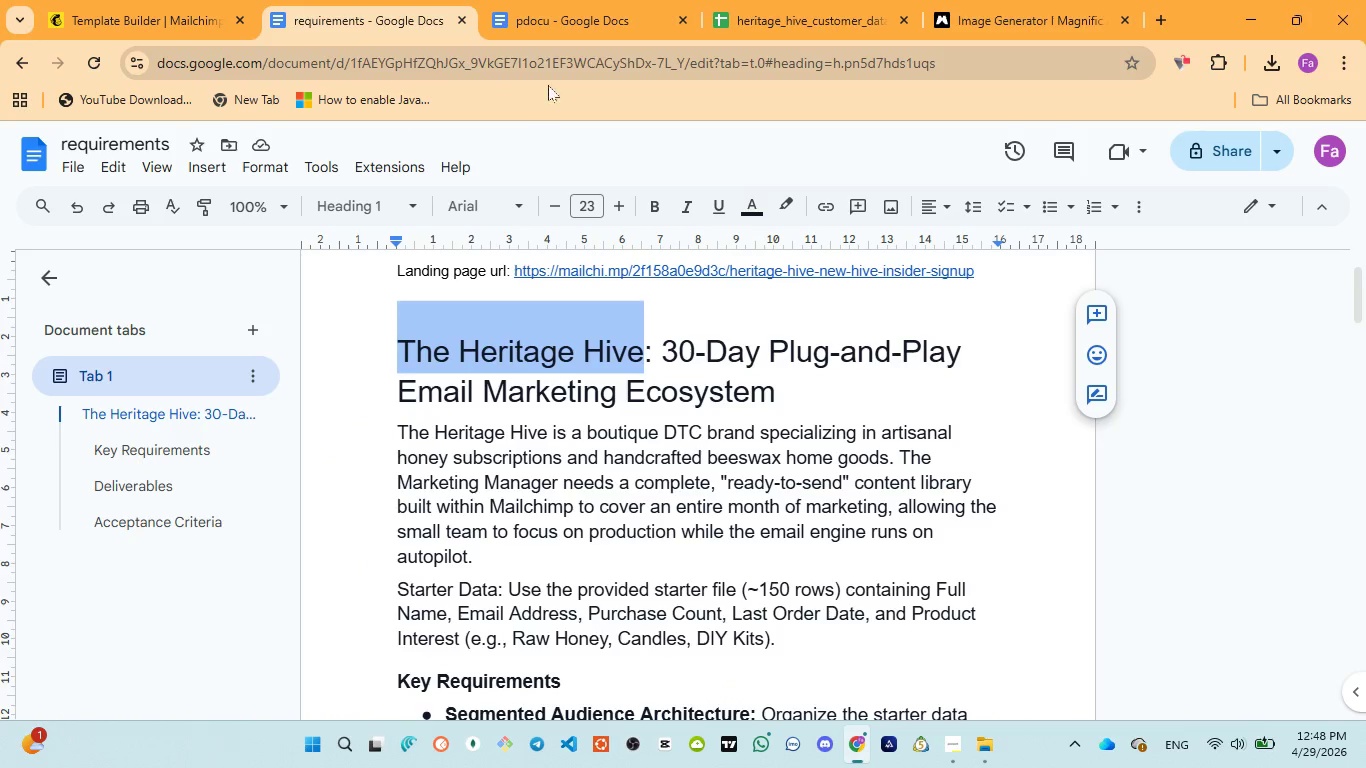 
left_click([556, 9])
 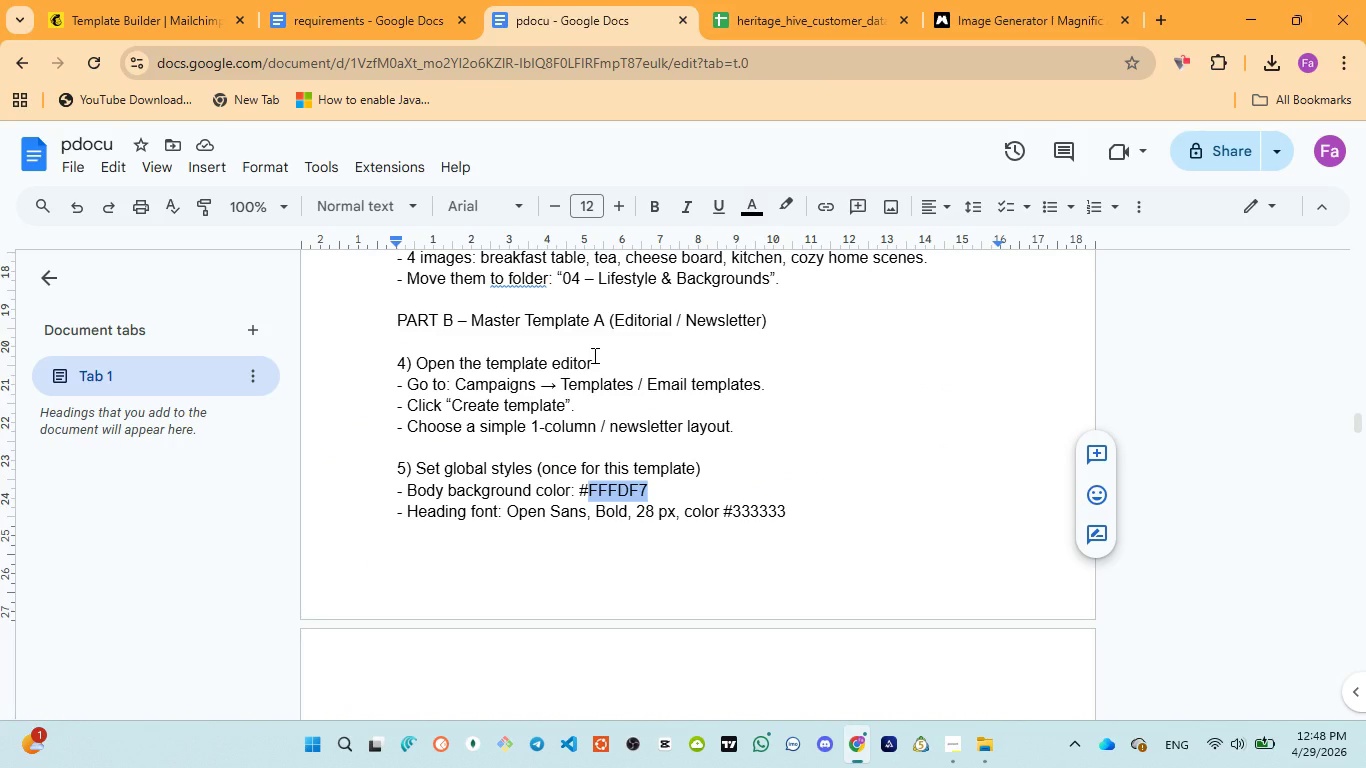 
wait(8.56)
 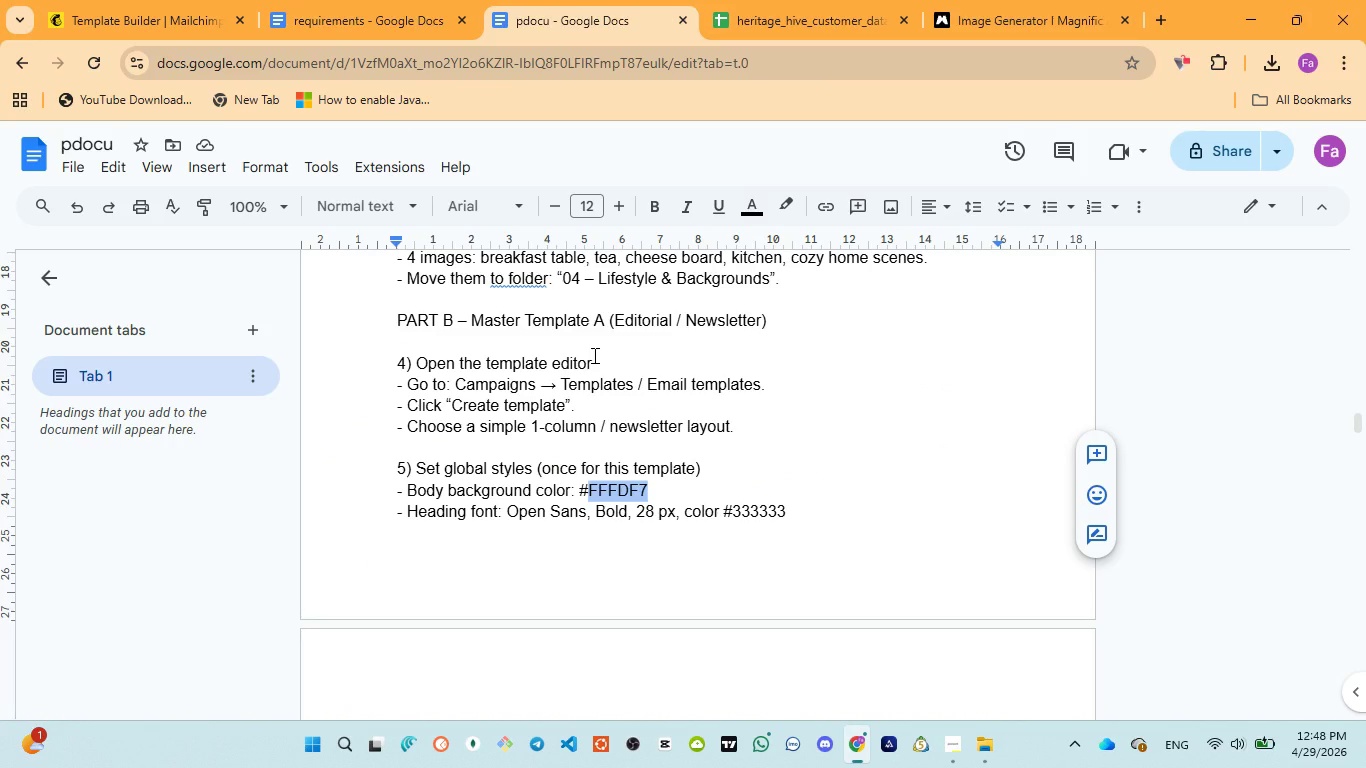 
scroll: coordinate [631, 547], scroll_direction: down, amount: 1.0
 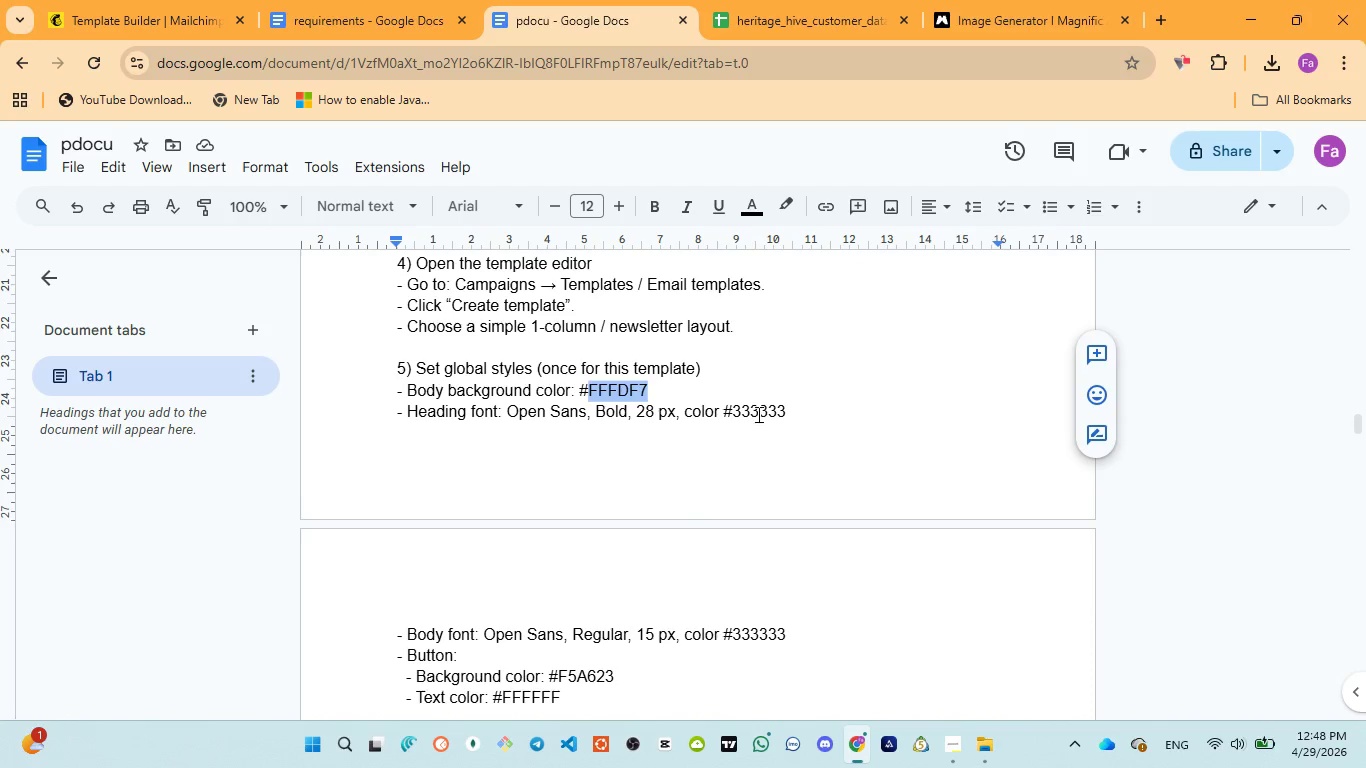 
double_click([757, 414])
 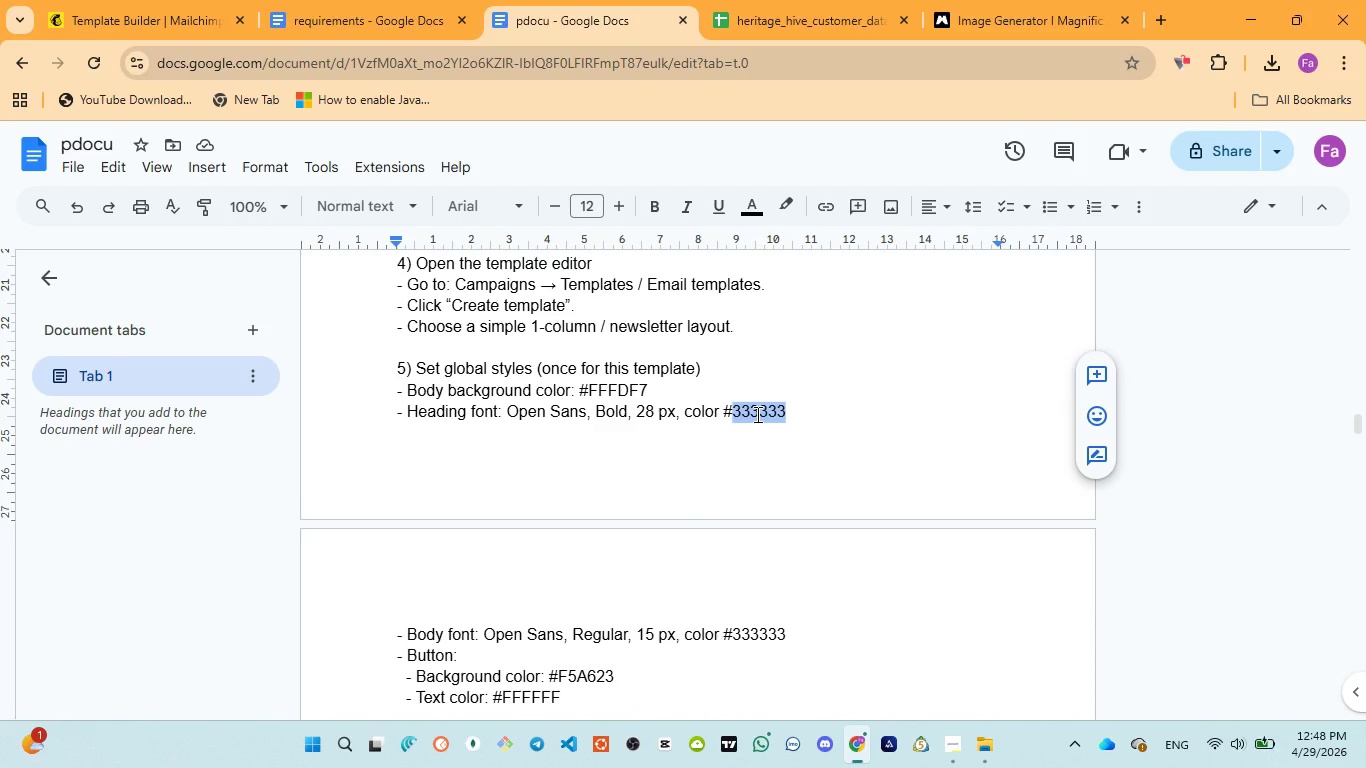 
key(Control+C)
 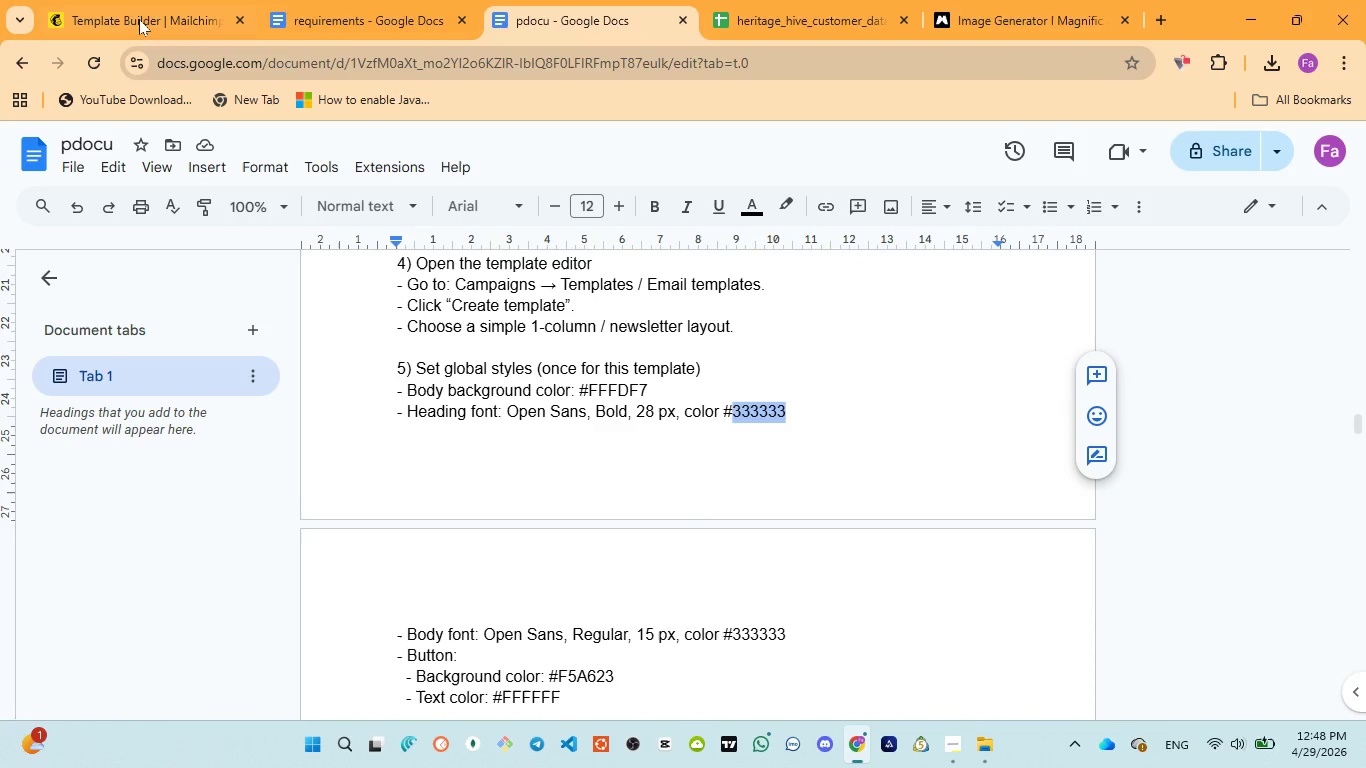 
left_click([138, 9])
 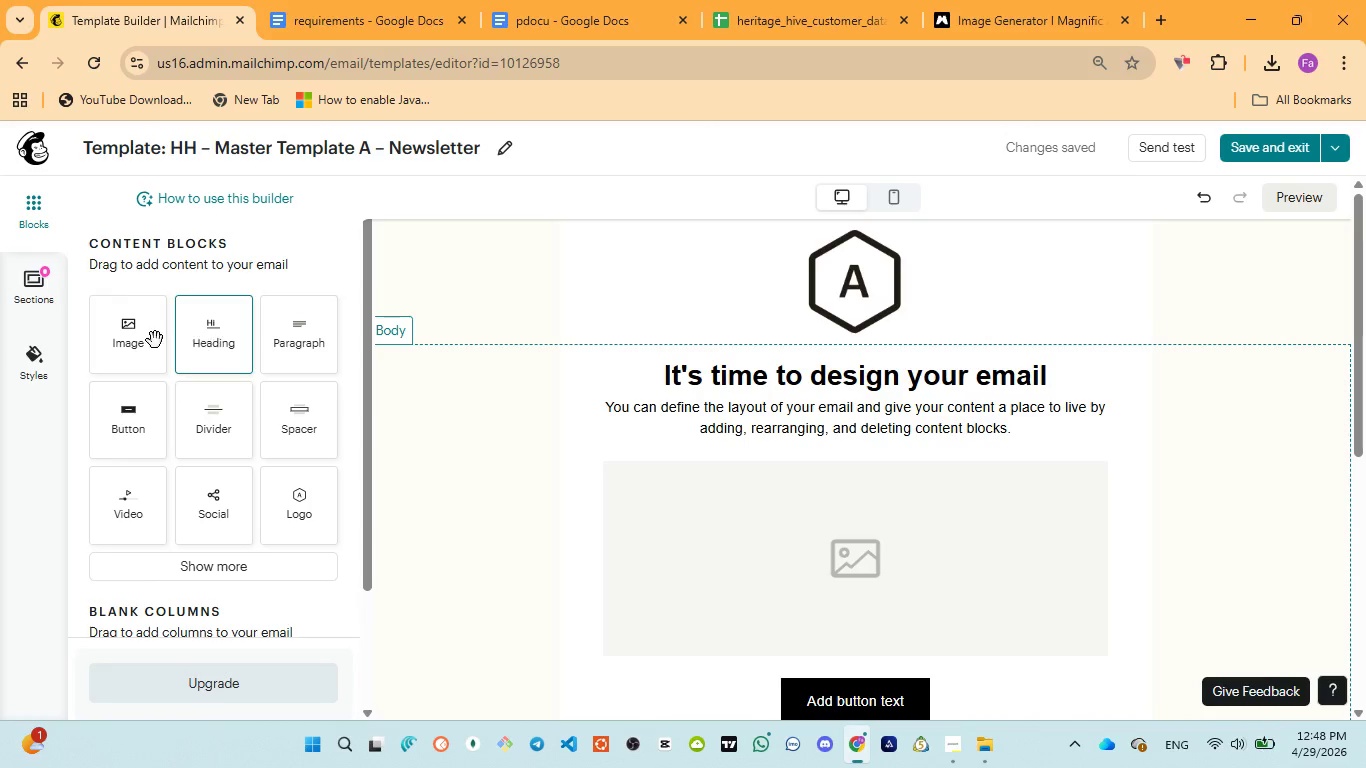 
left_click([32, 372])
 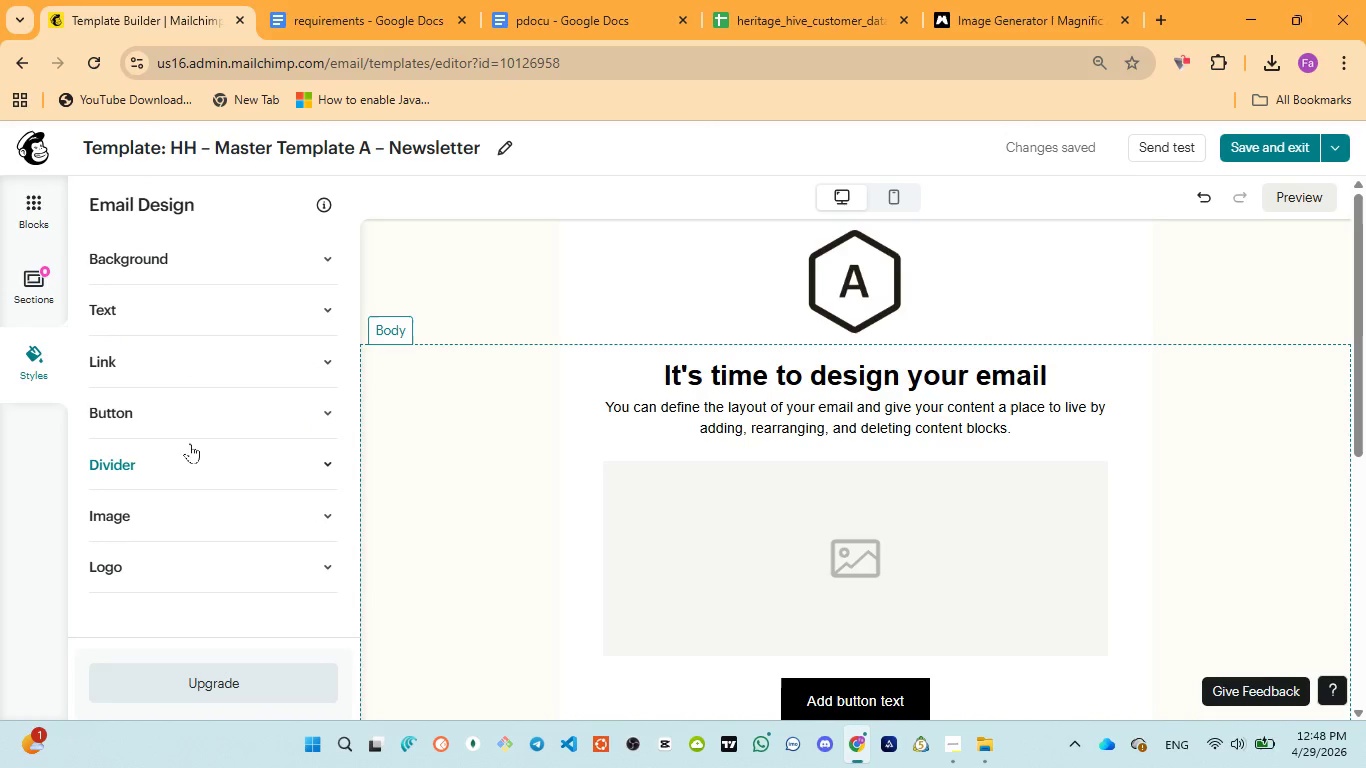 
scroll: coordinate [199, 361], scroll_direction: down, amount: 2.0
 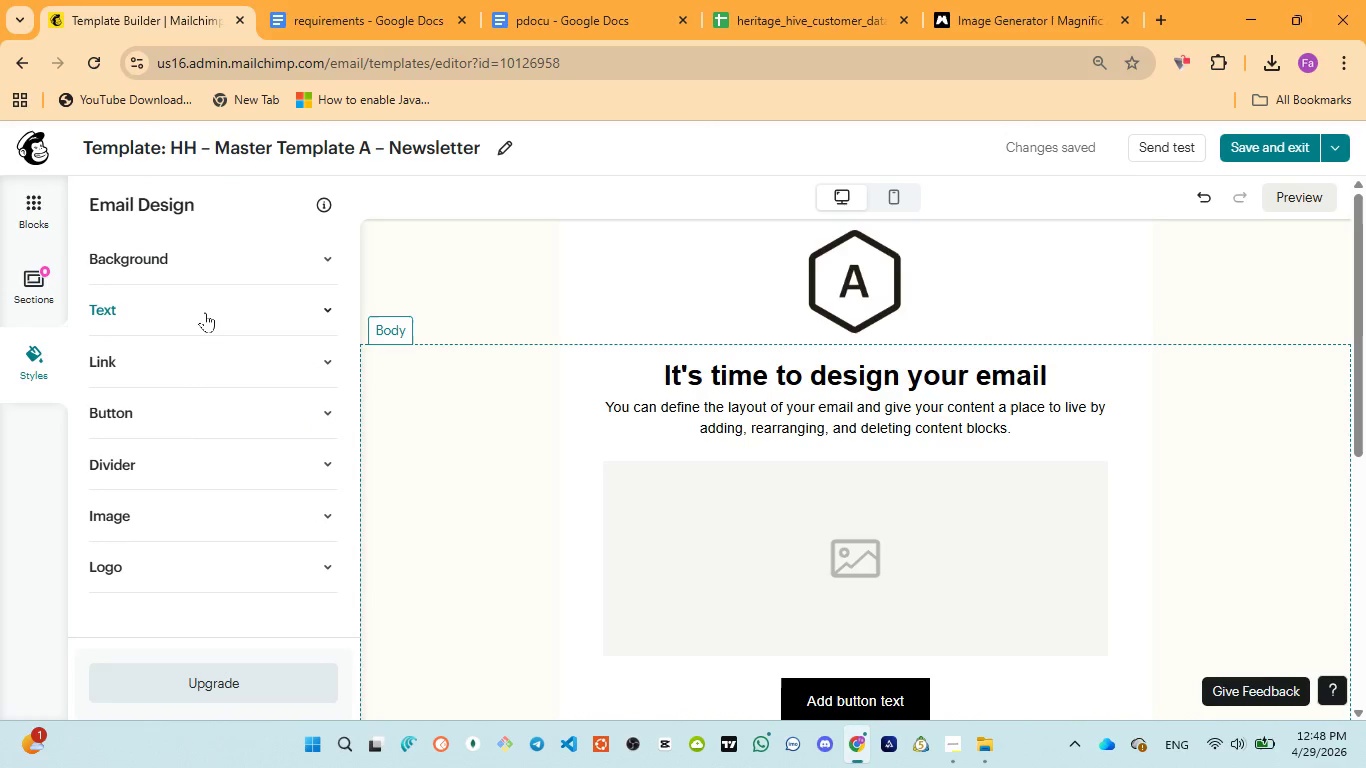 
left_click([205, 312])
 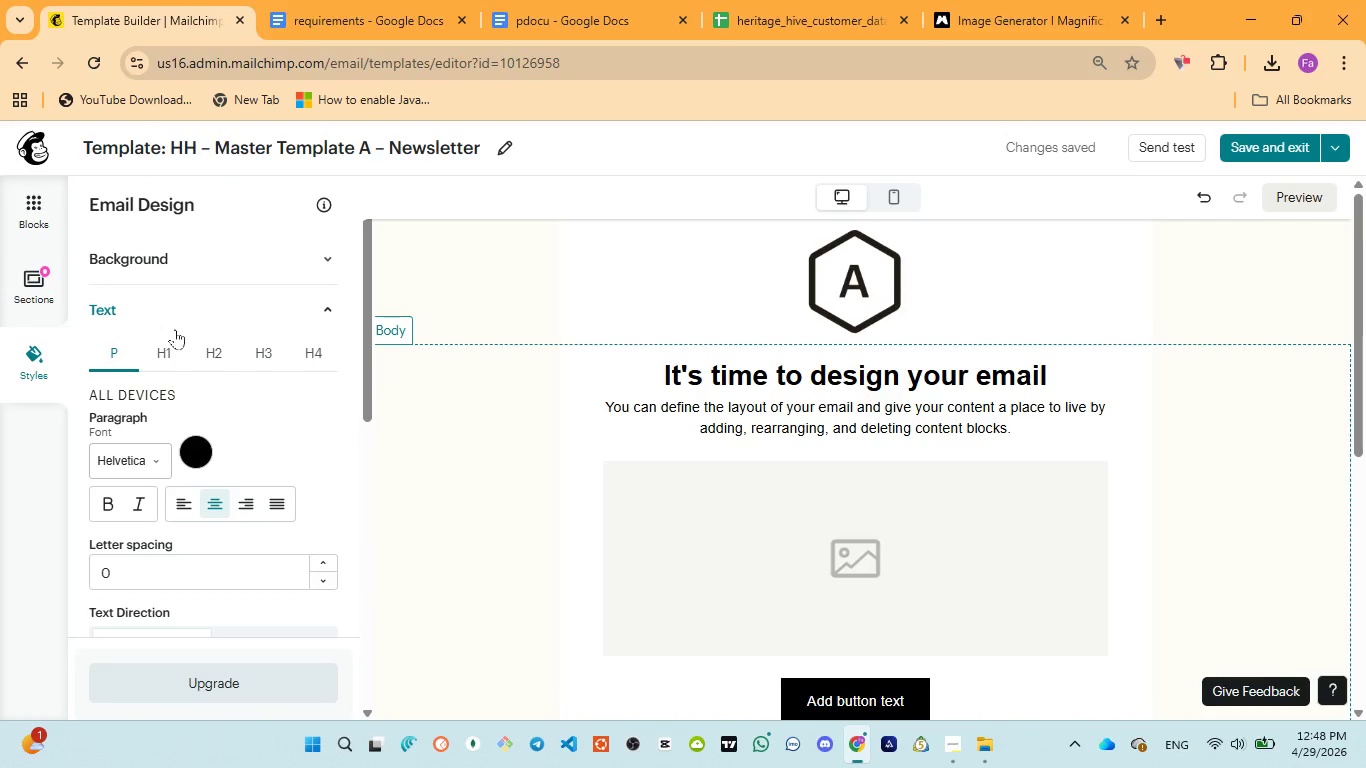 
left_click([170, 349])
 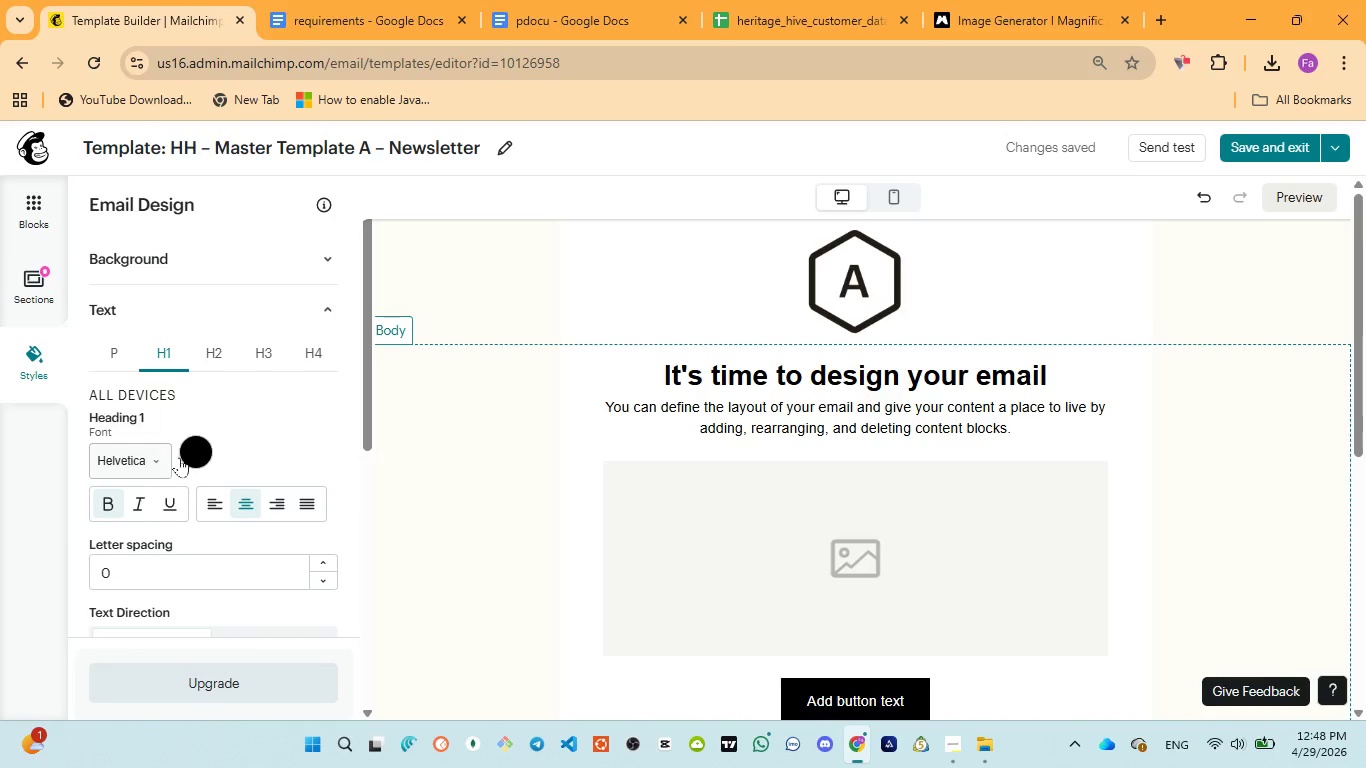 
left_click([188, 449])
 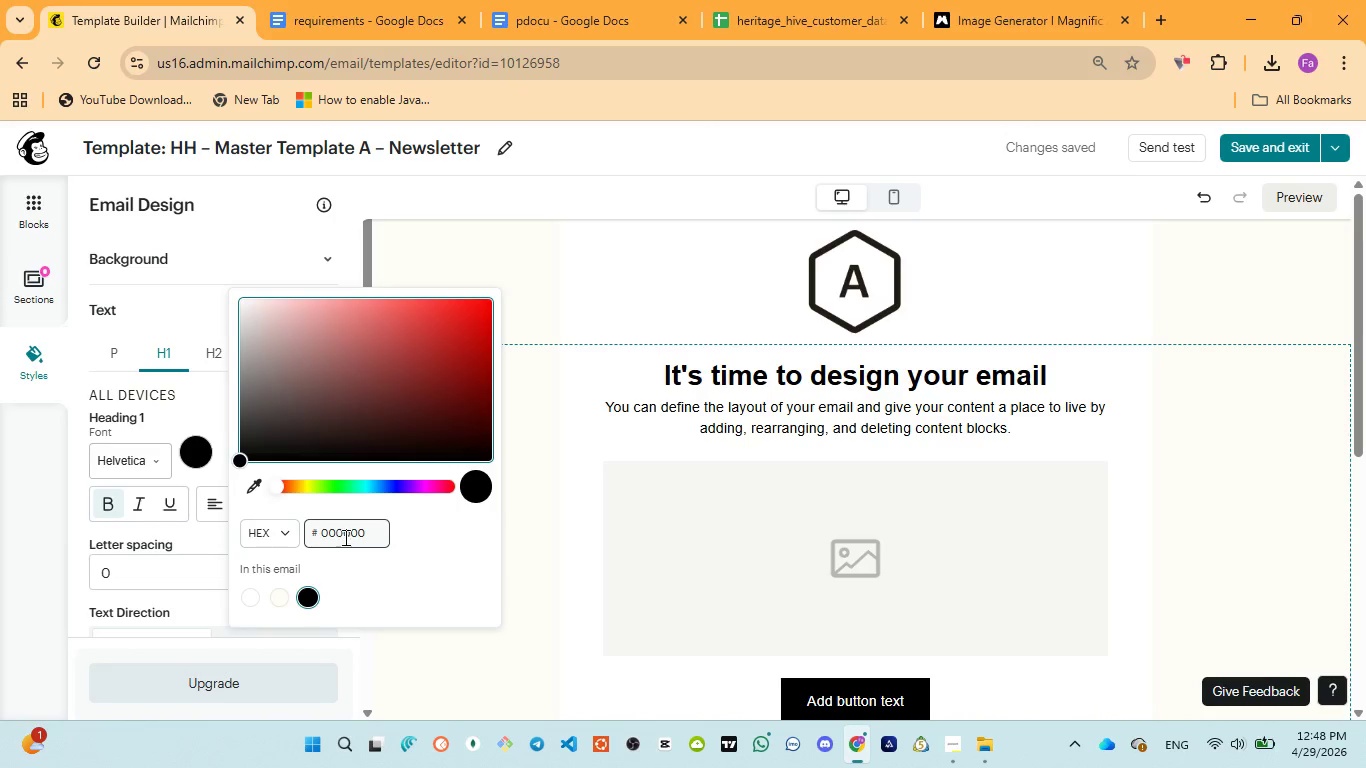 
double_click([345, 535])
 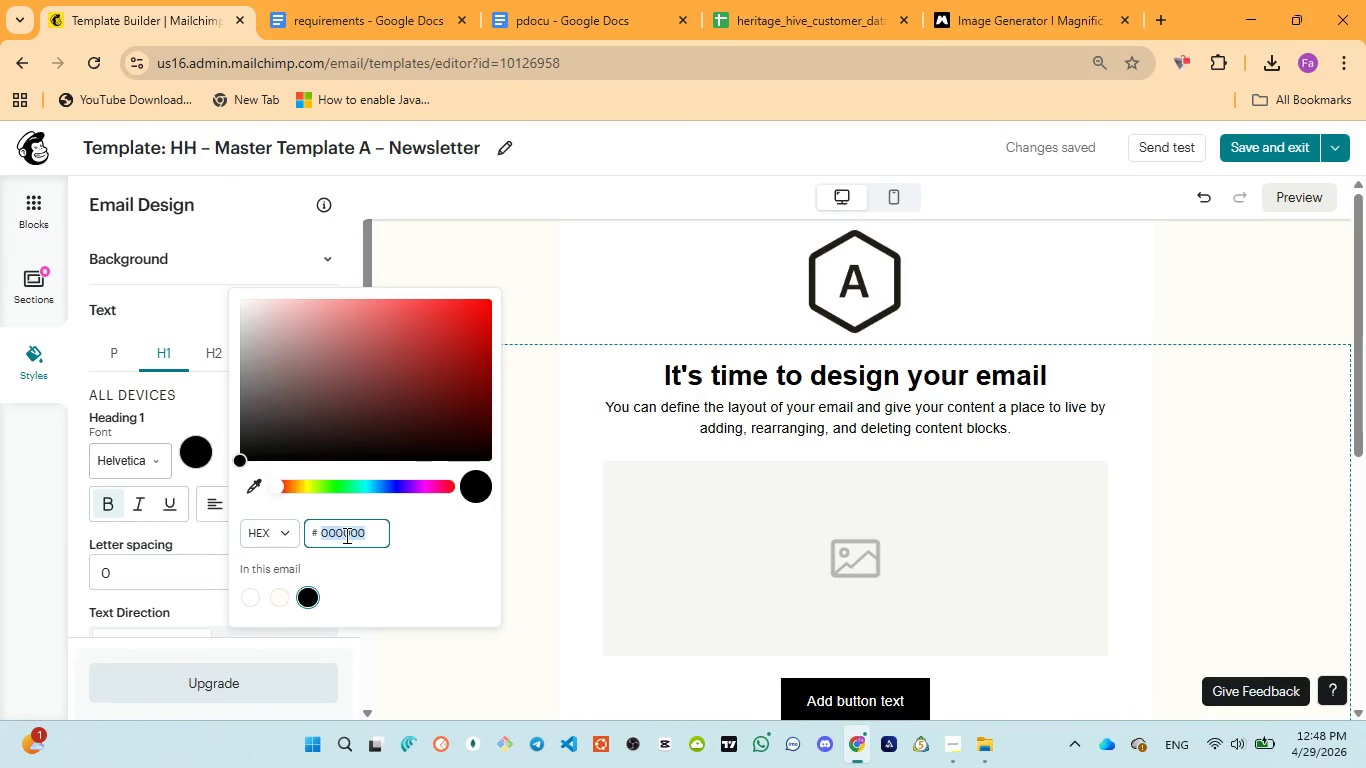 
key(Control+V)
 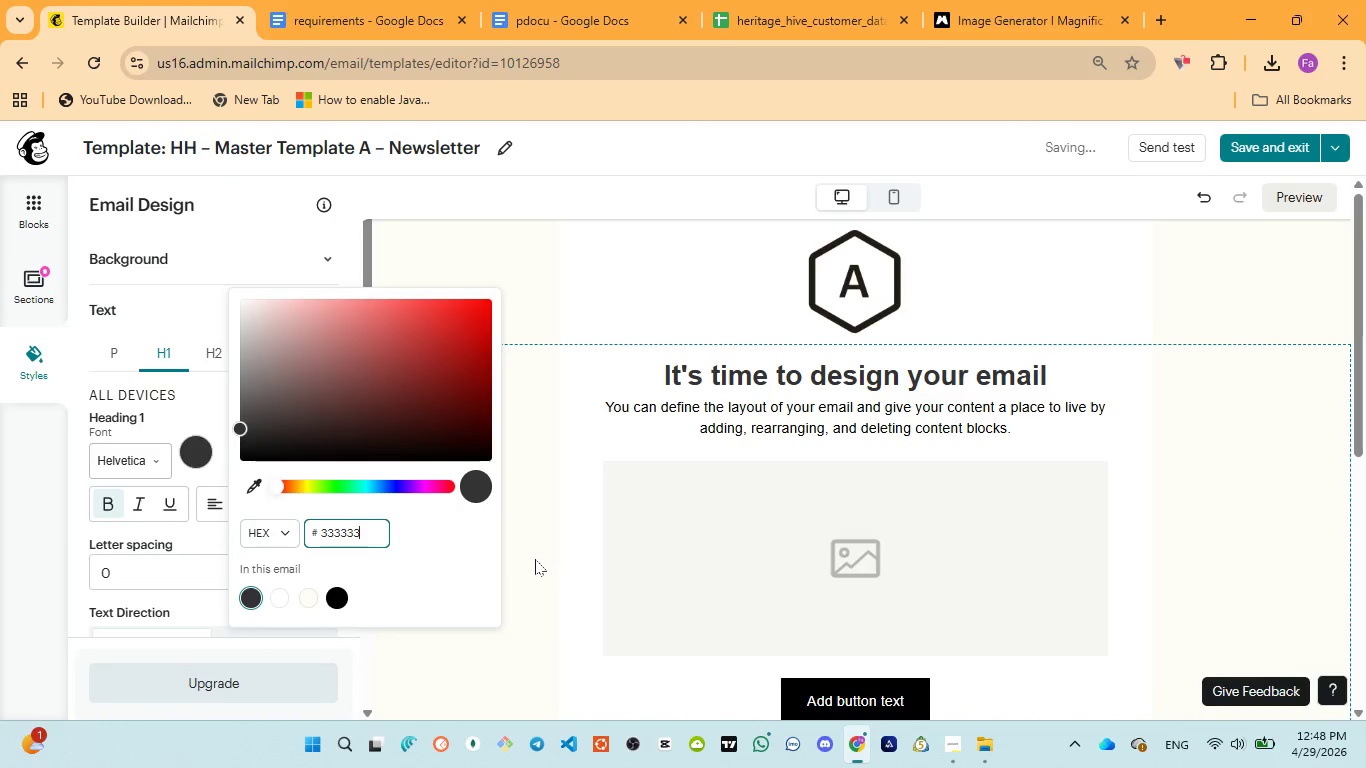 
left_click([525, 559])
 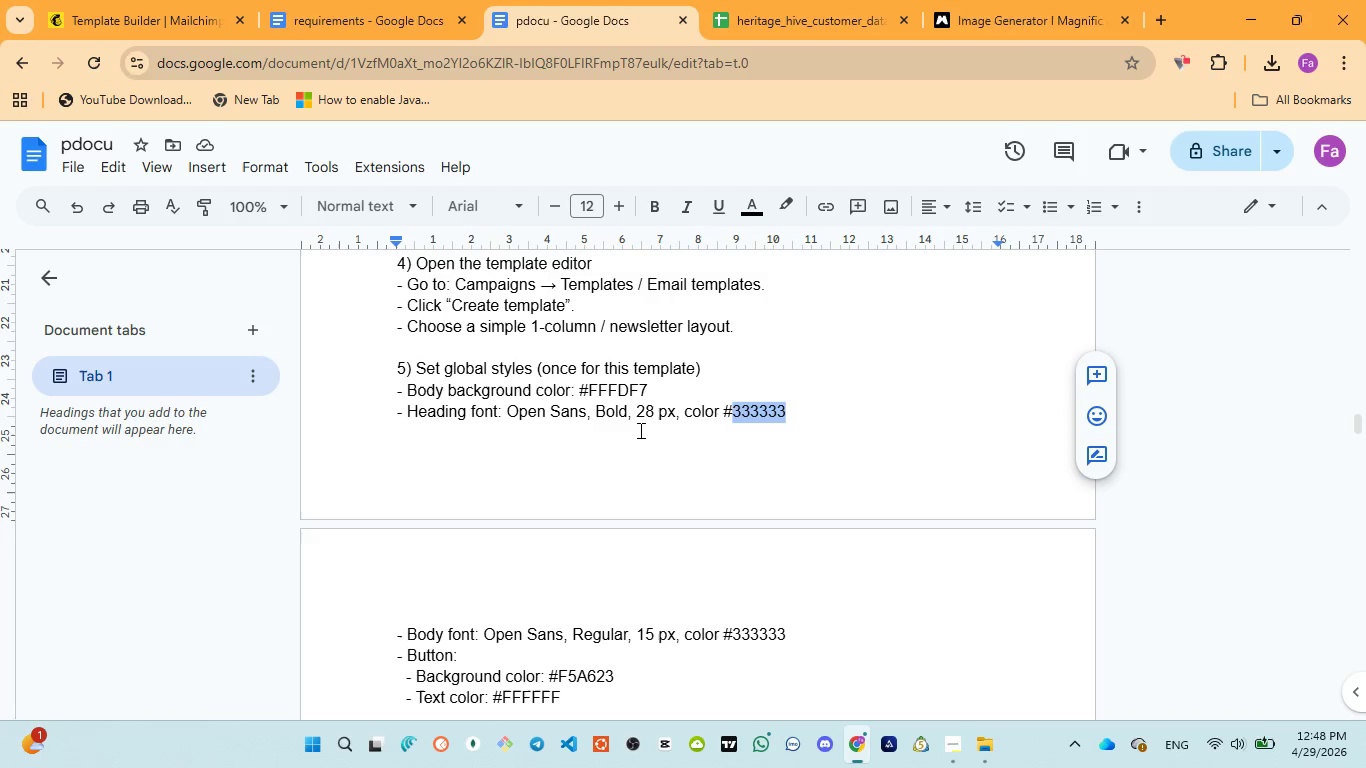 
scroll: coordinate [547, 425], scroll_direction: down, amount: 2.0
 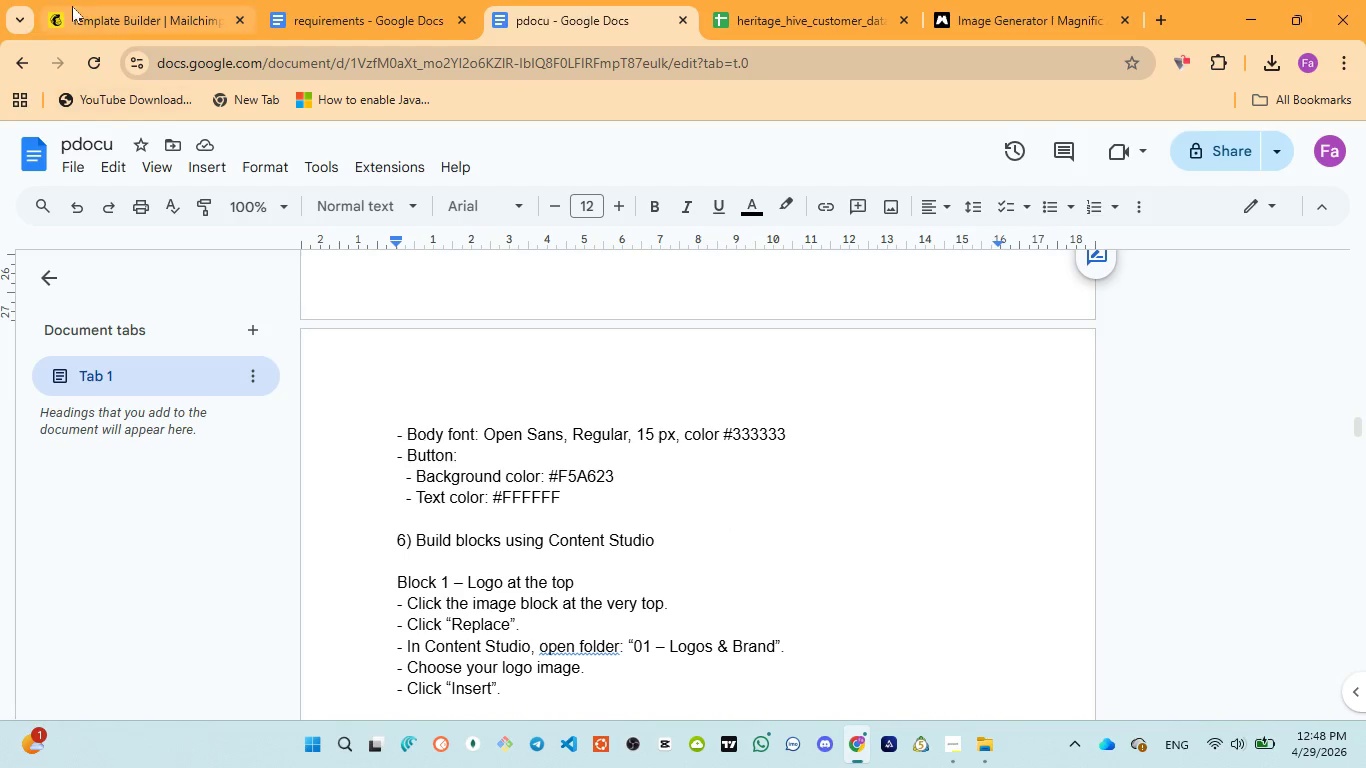 
left_click([74, 6])
 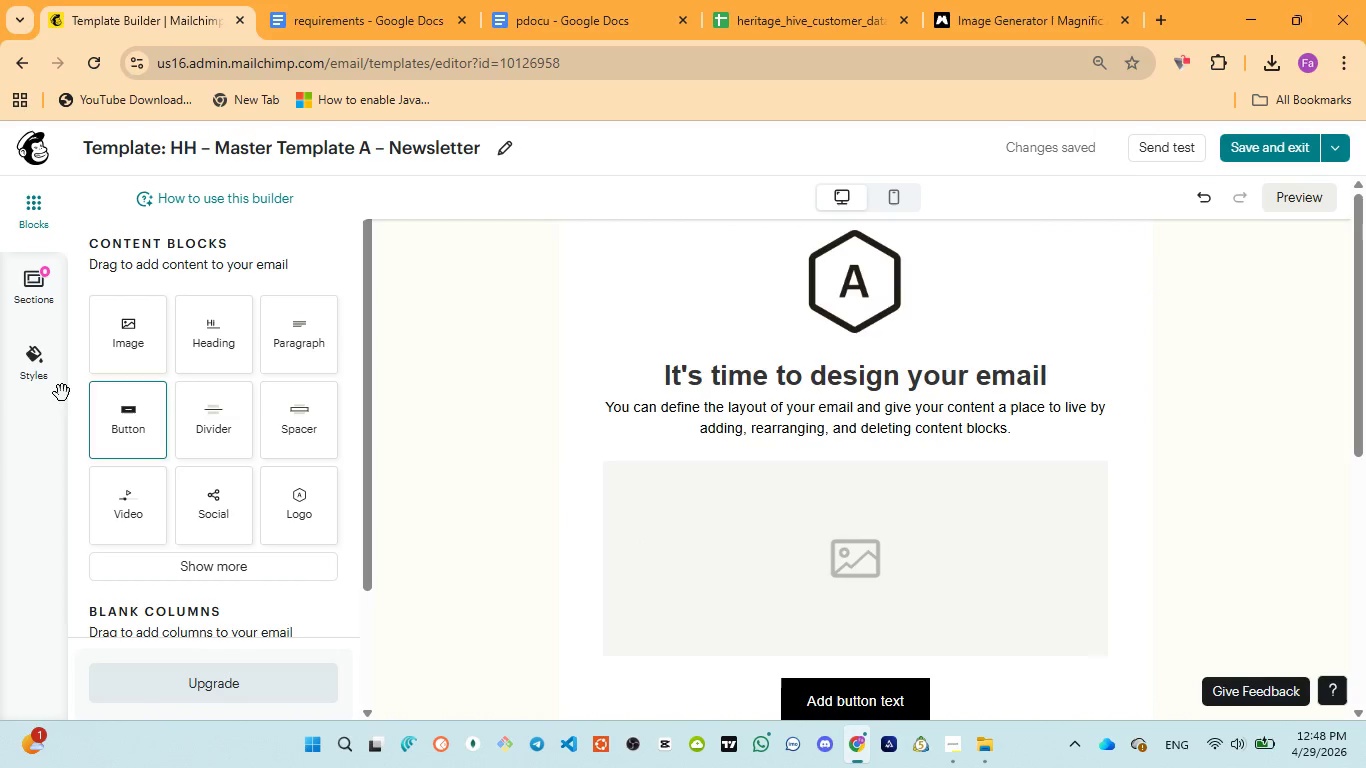 
left_click([40, 391])
 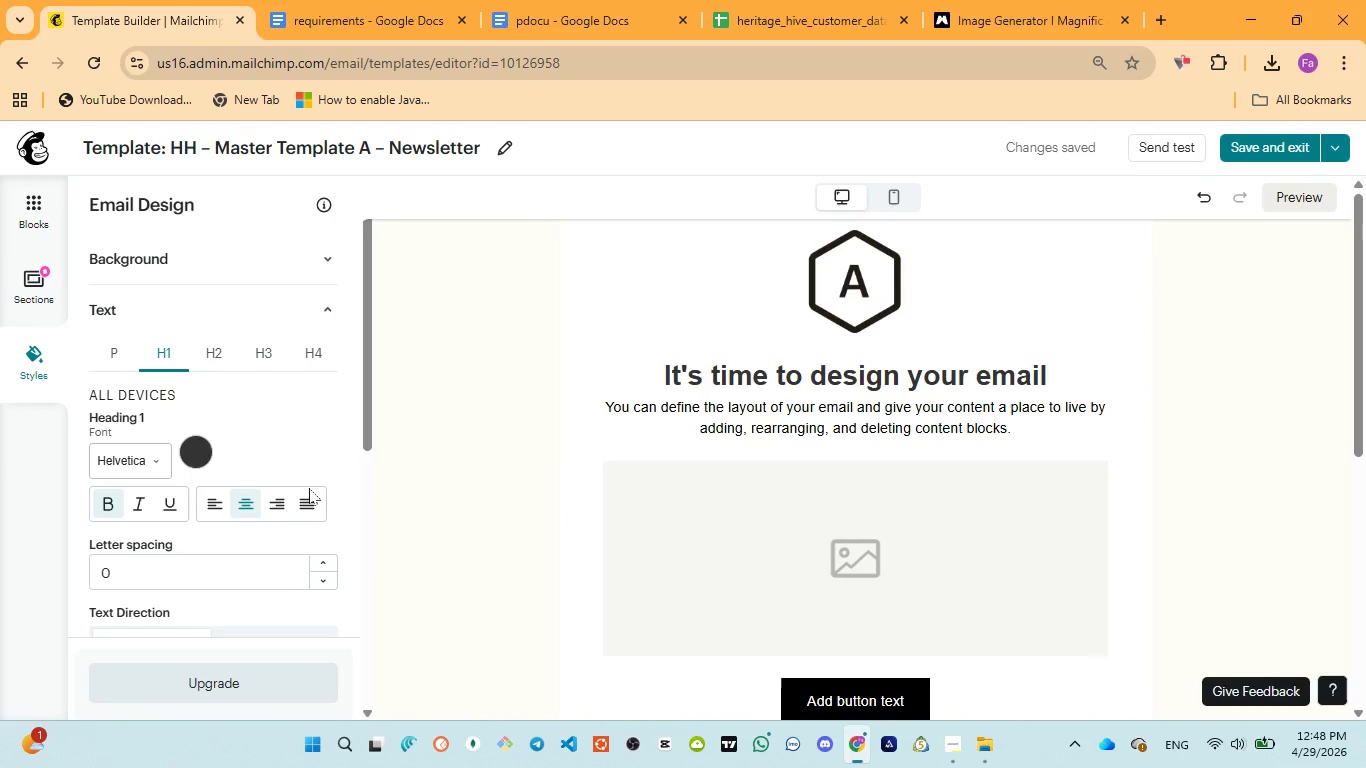 
left_click([199, 439])
 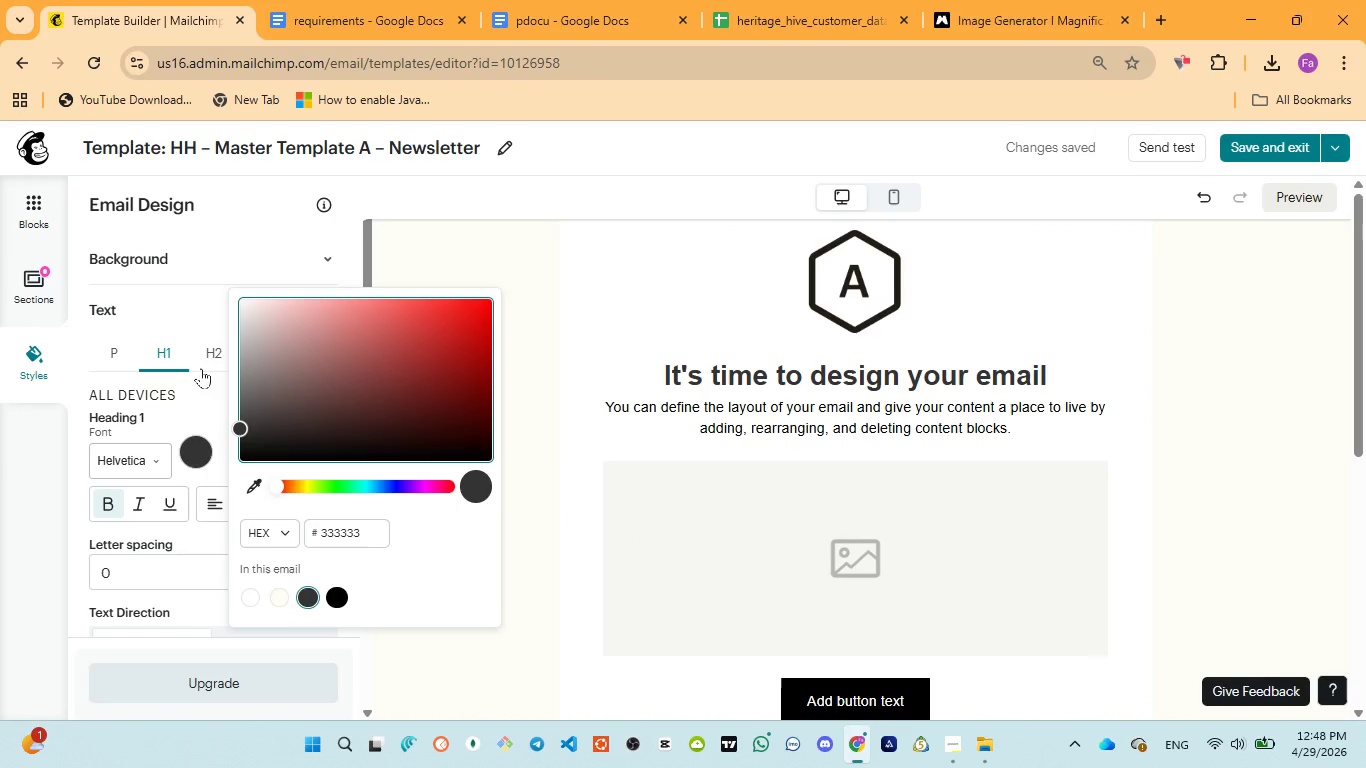 
left_click([202, 387])
 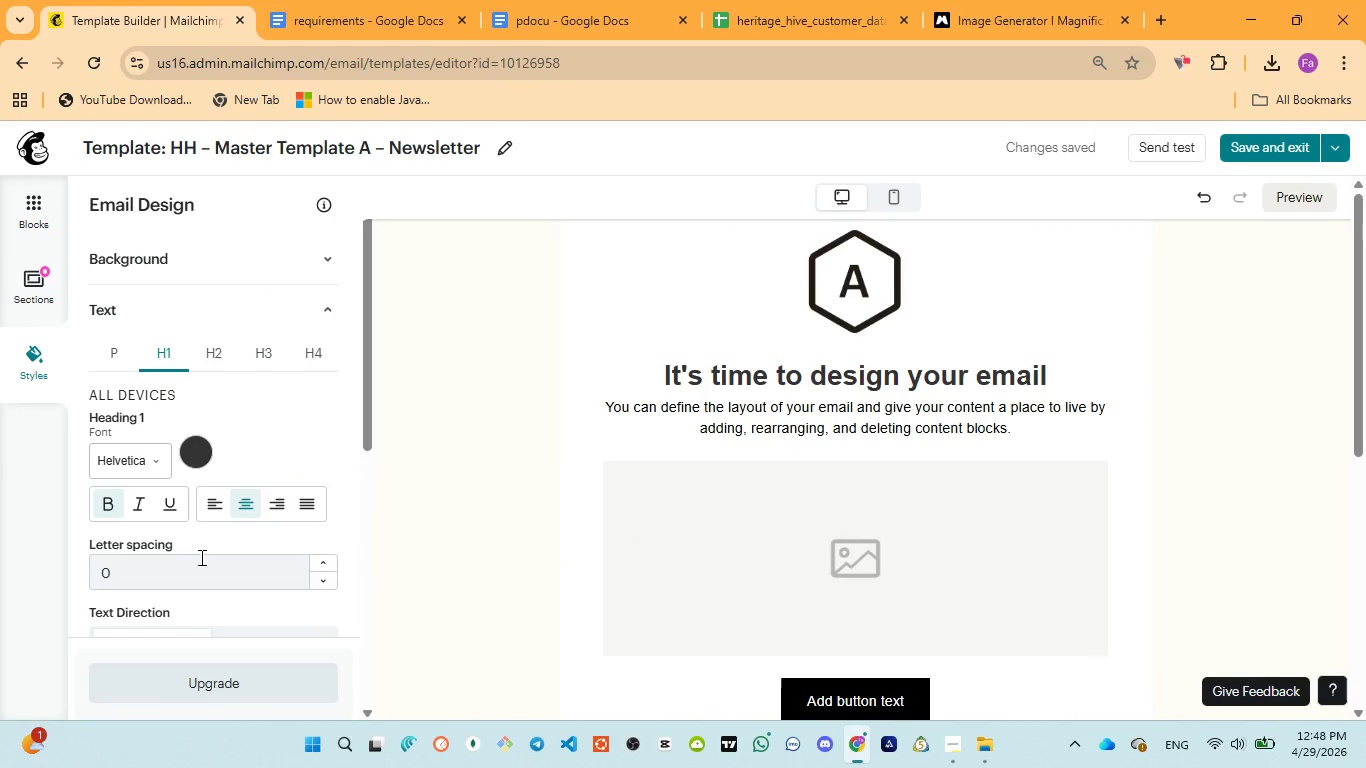 
scroll: coordinate [198, 546], scroll_direction: down, amount: 3.0
 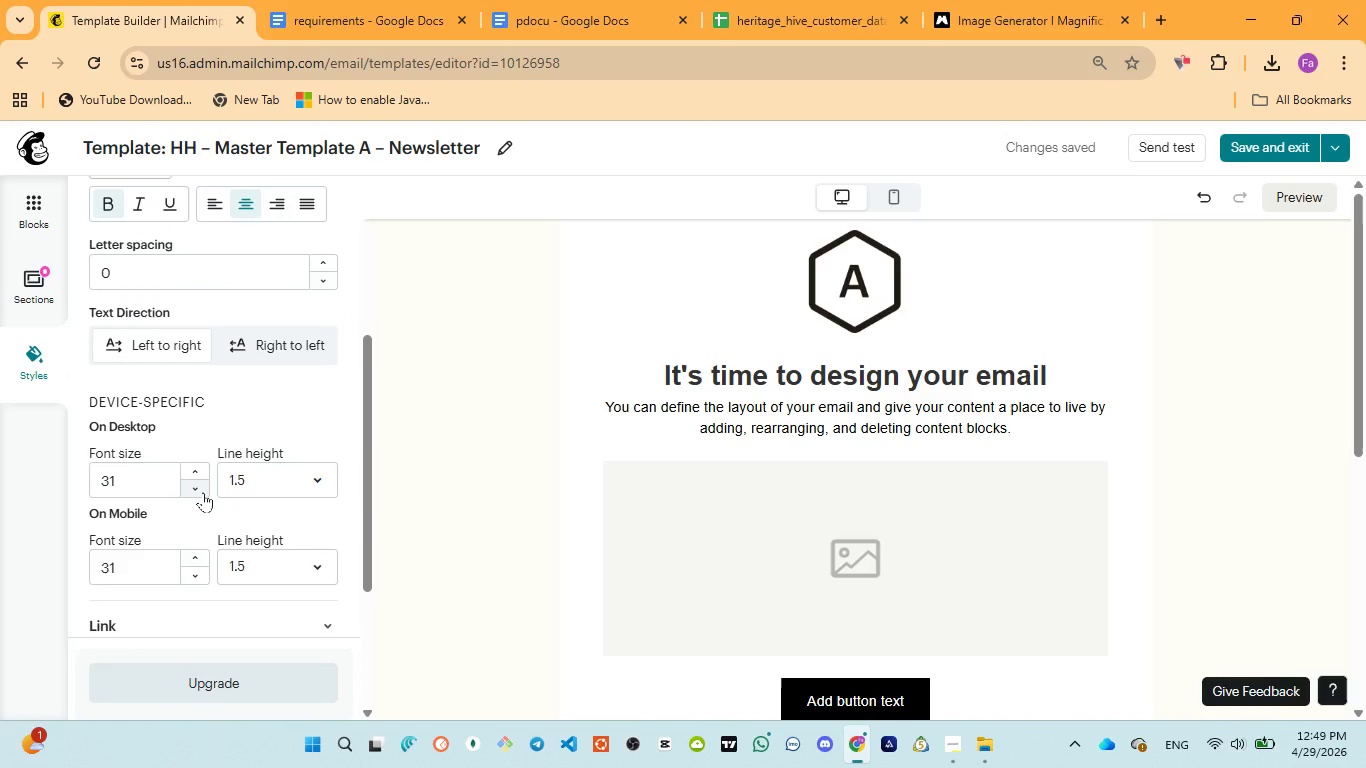 
double_click([203, 492])
 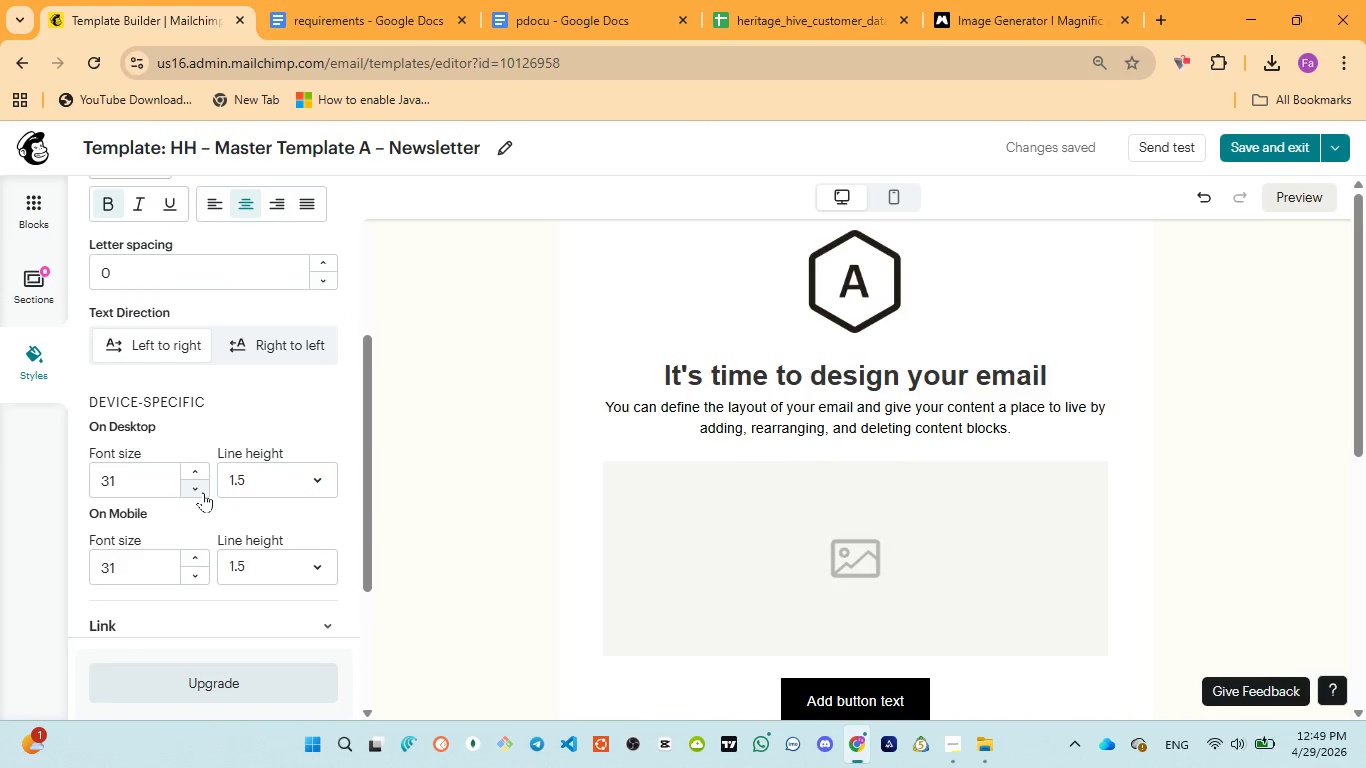 
triple_click([203, 492])
 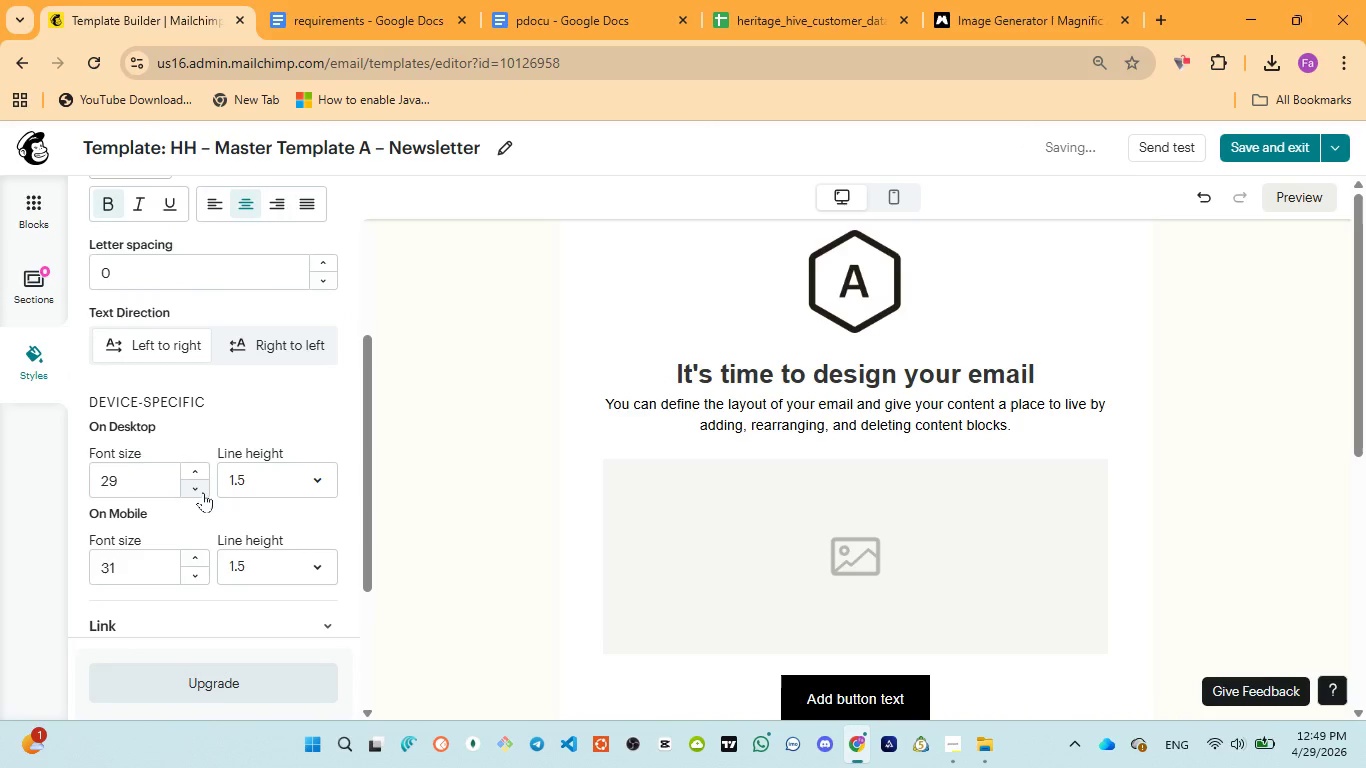 
triple_click([203, 492])
 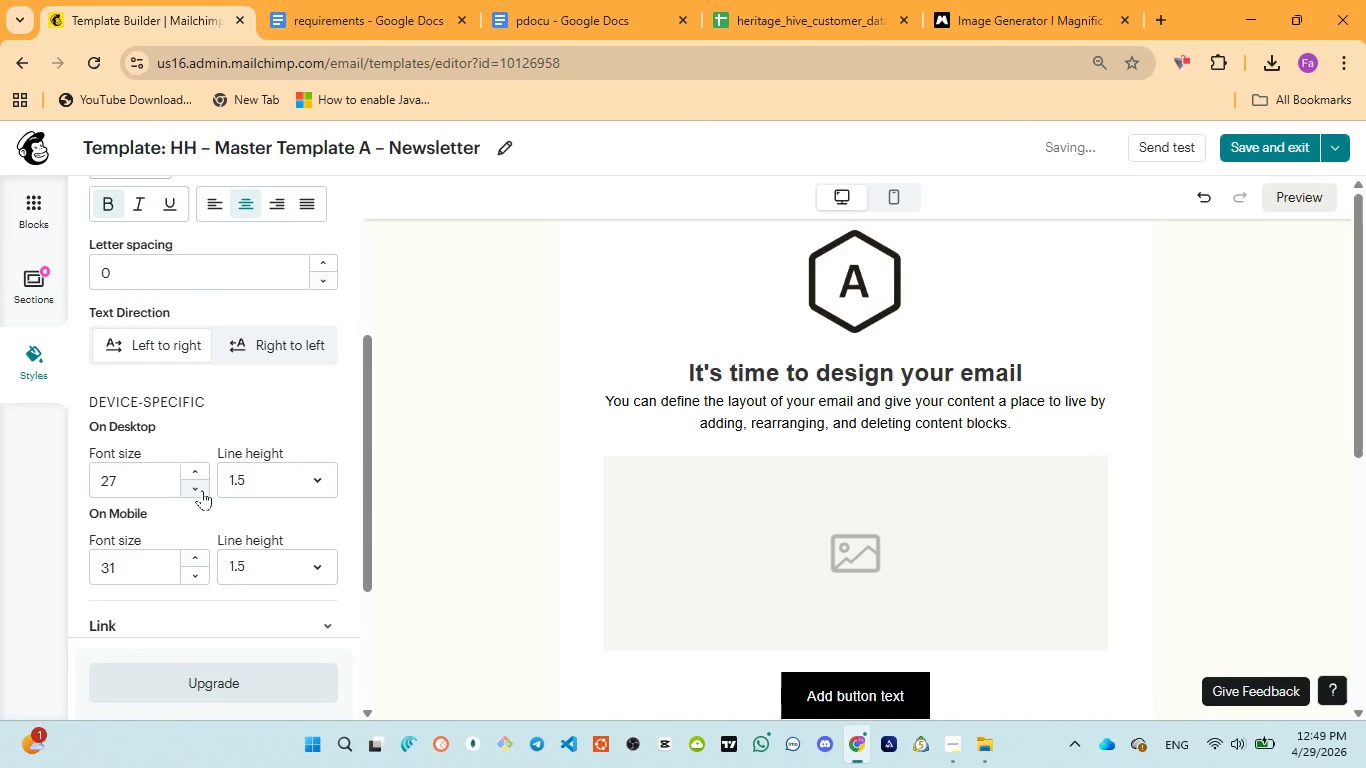 
left_click([202, 490])
 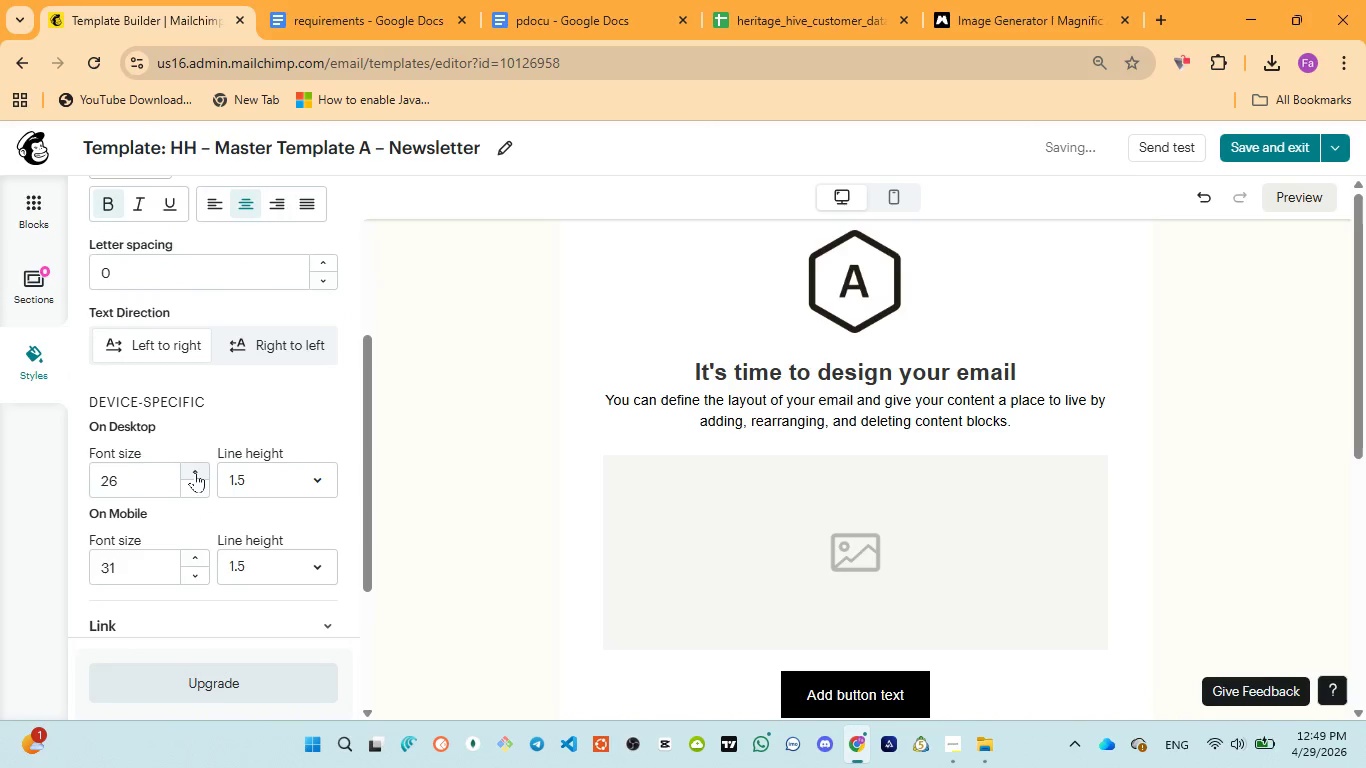 
left_click([196, 471])
 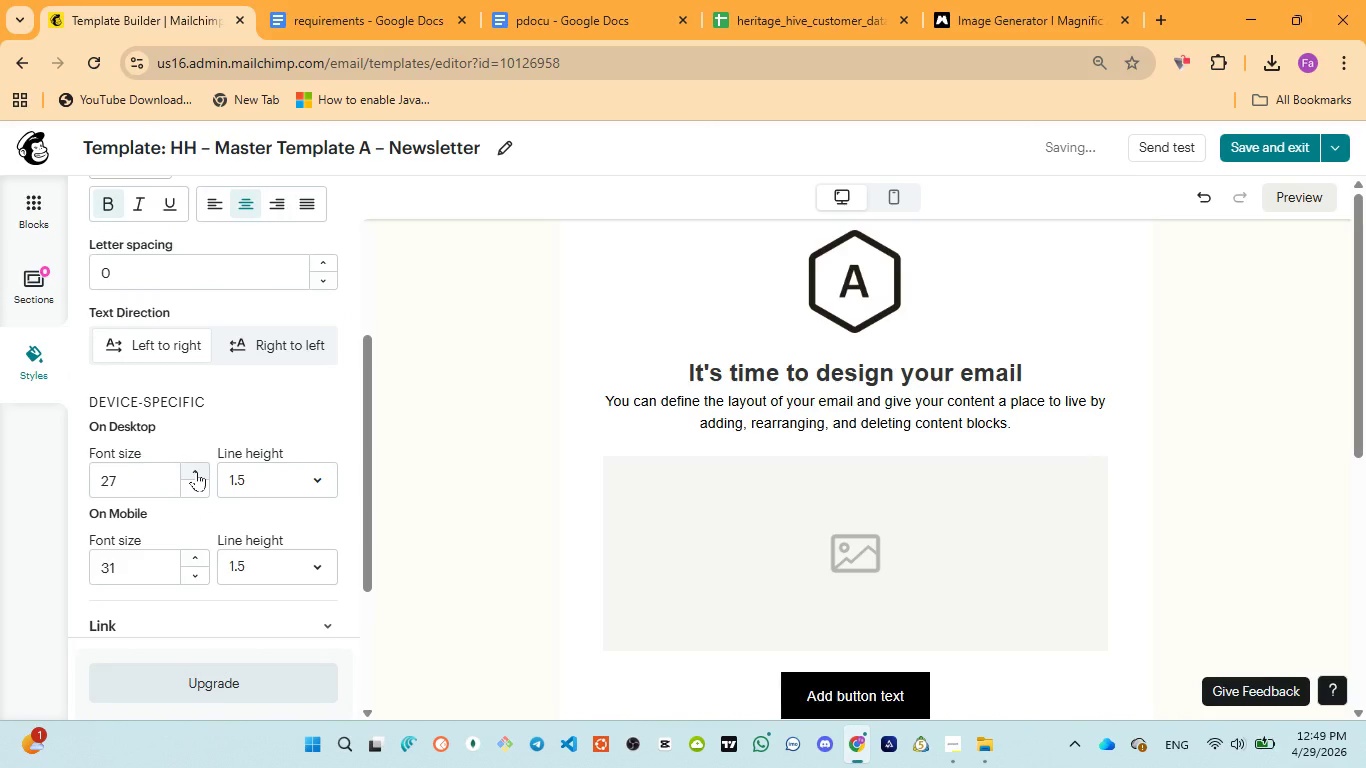 
left_click([196, 471])
 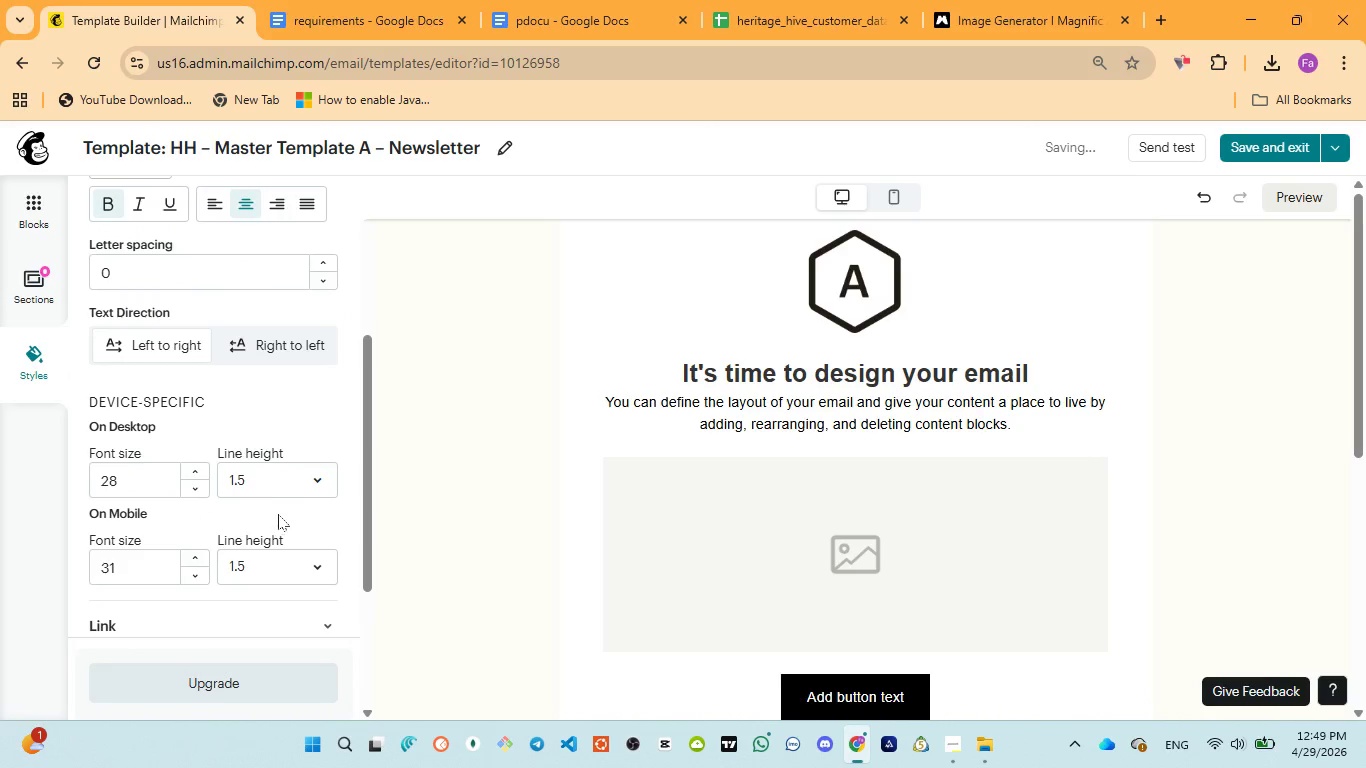 
scroll: coordinate [278, 514], scroll_direction: down, amount: 1.0
 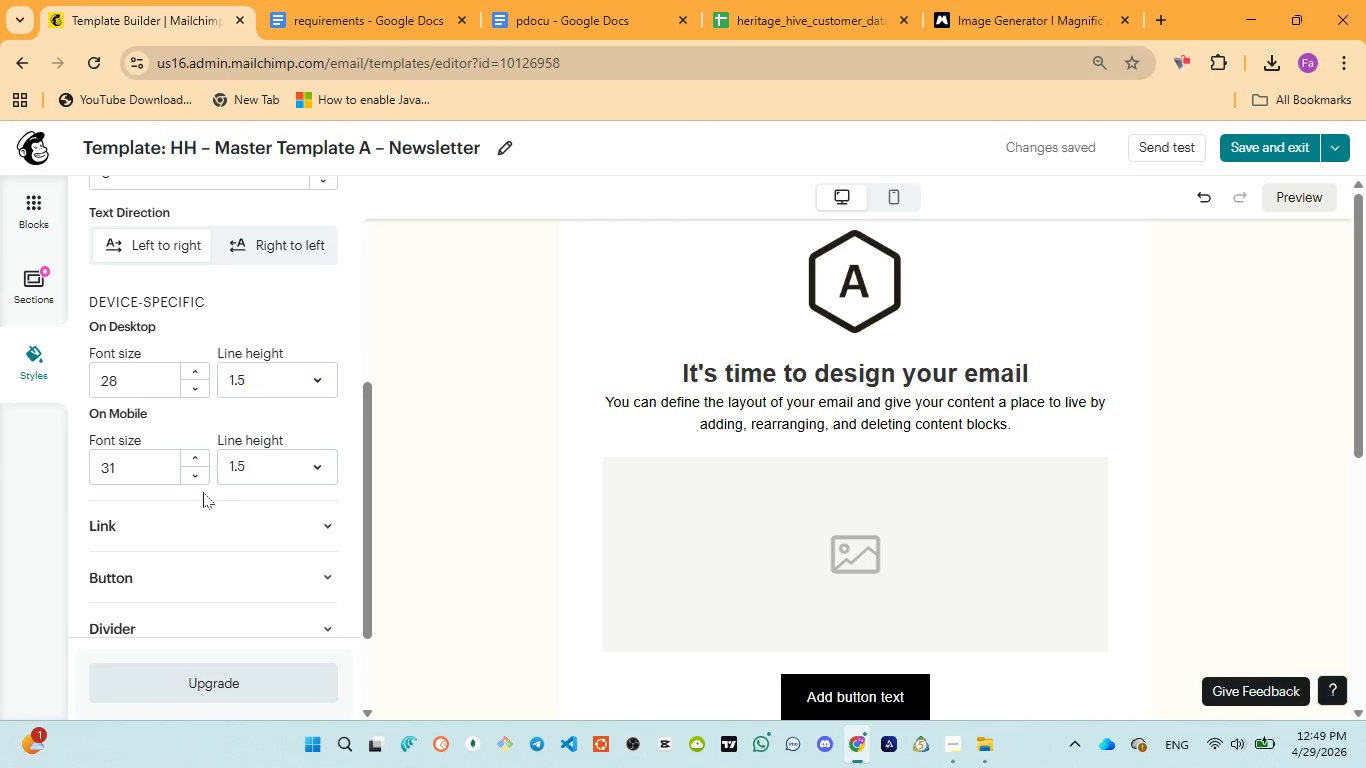 
double_click([192, 474])
 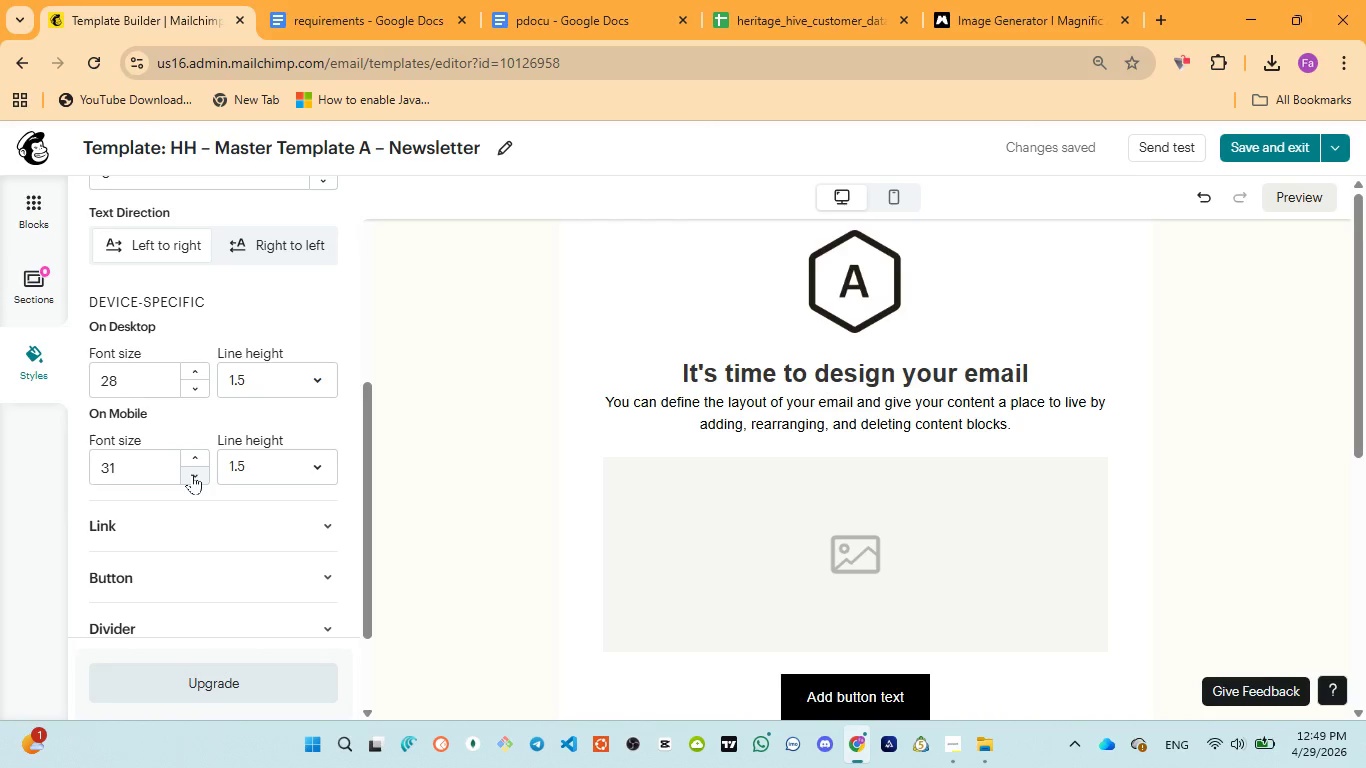 
triple_click([192, 474])
 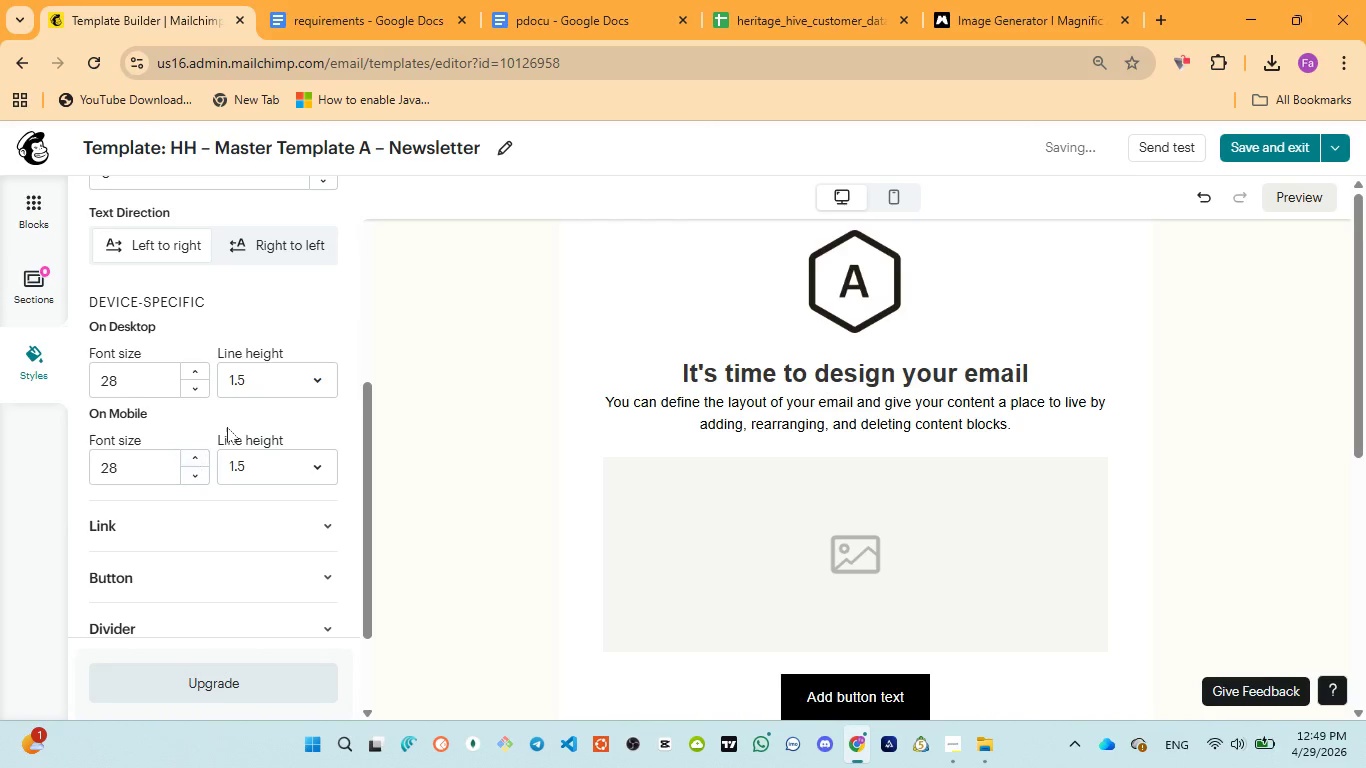 
scroll: coordinate [243, 410], scroll_direction: down, amount: 2.0
 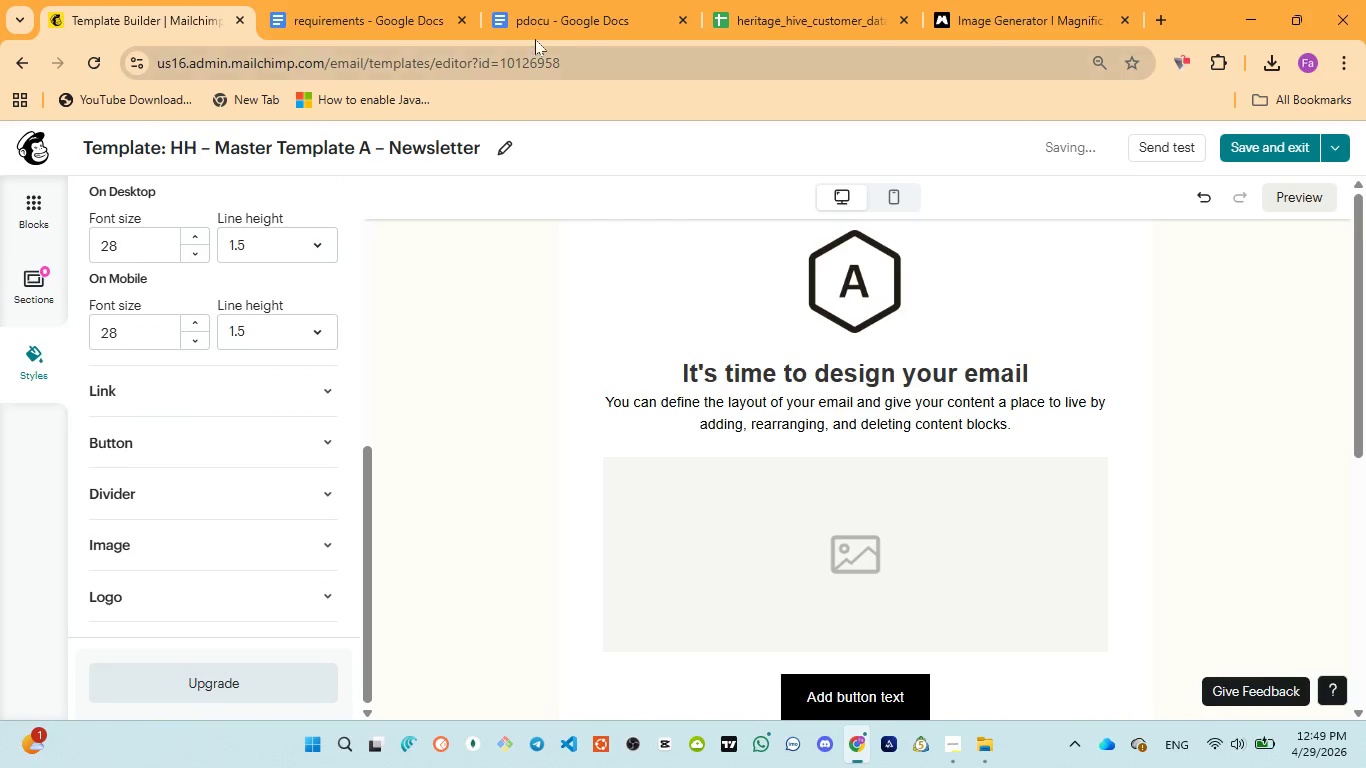 
left_click([551, 22])
 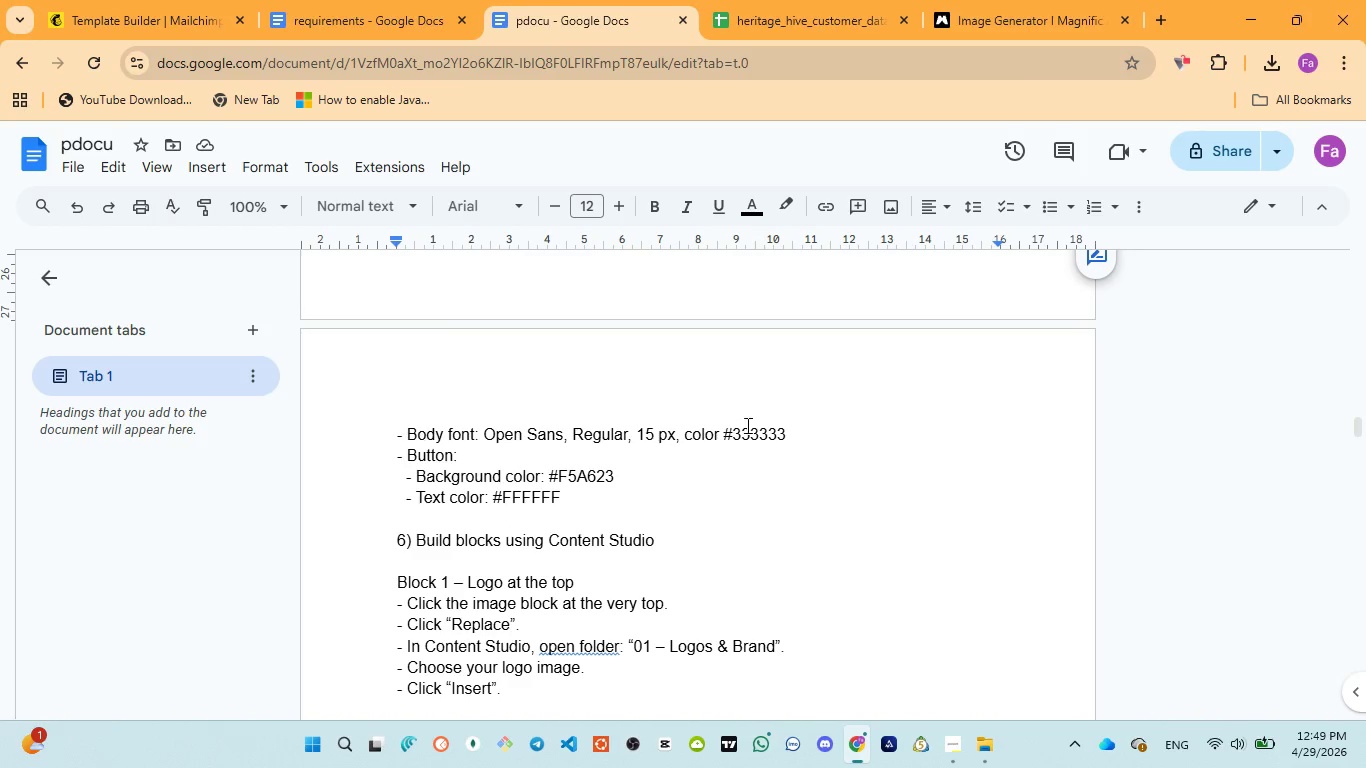 
double_click([747, 425])
 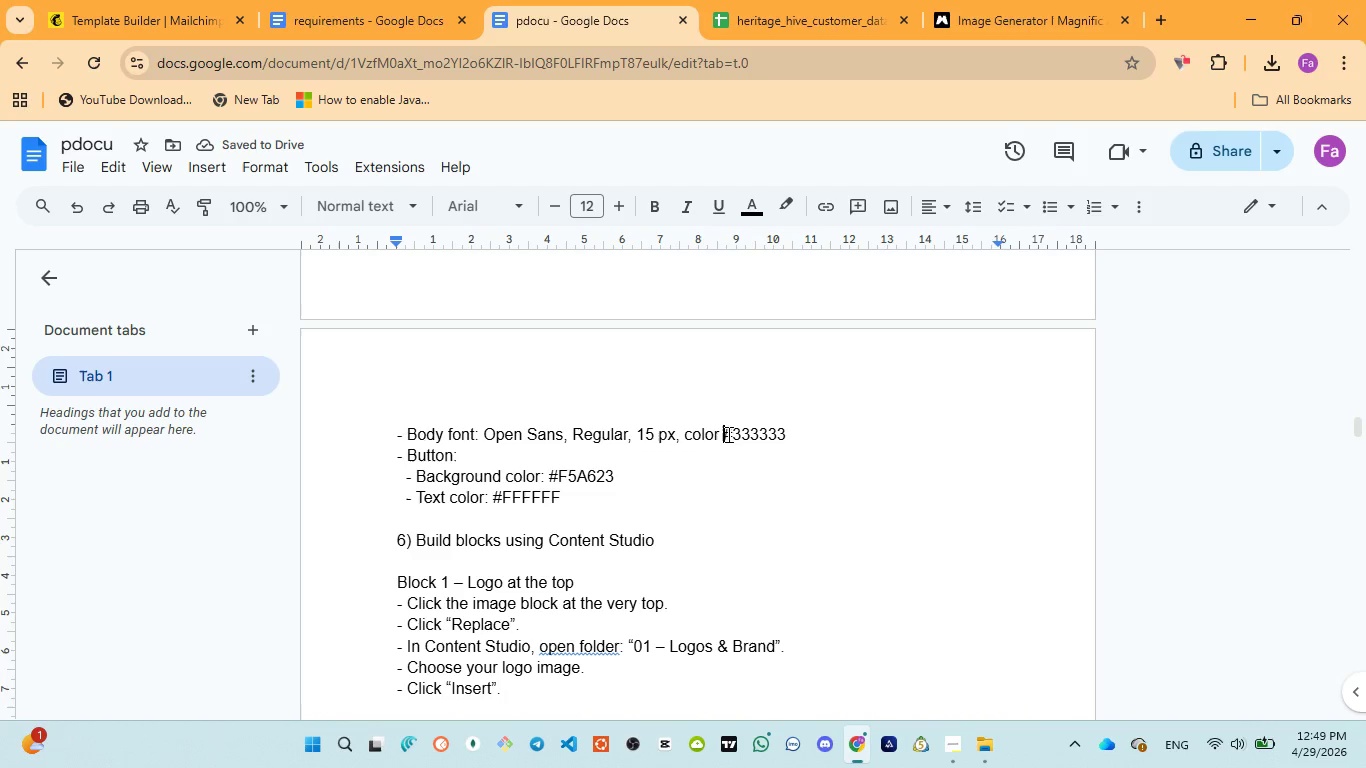 
double_click([740, 434])
 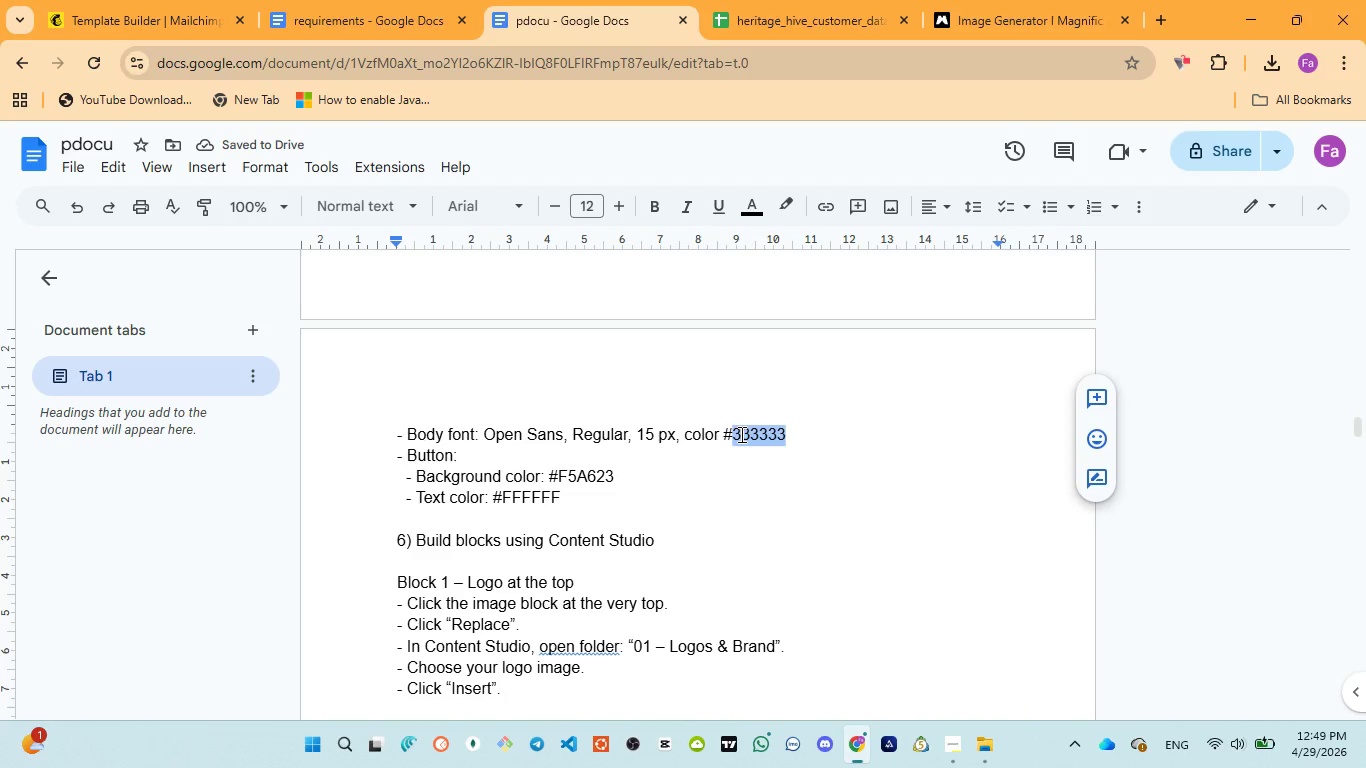 
key(Control+C)
 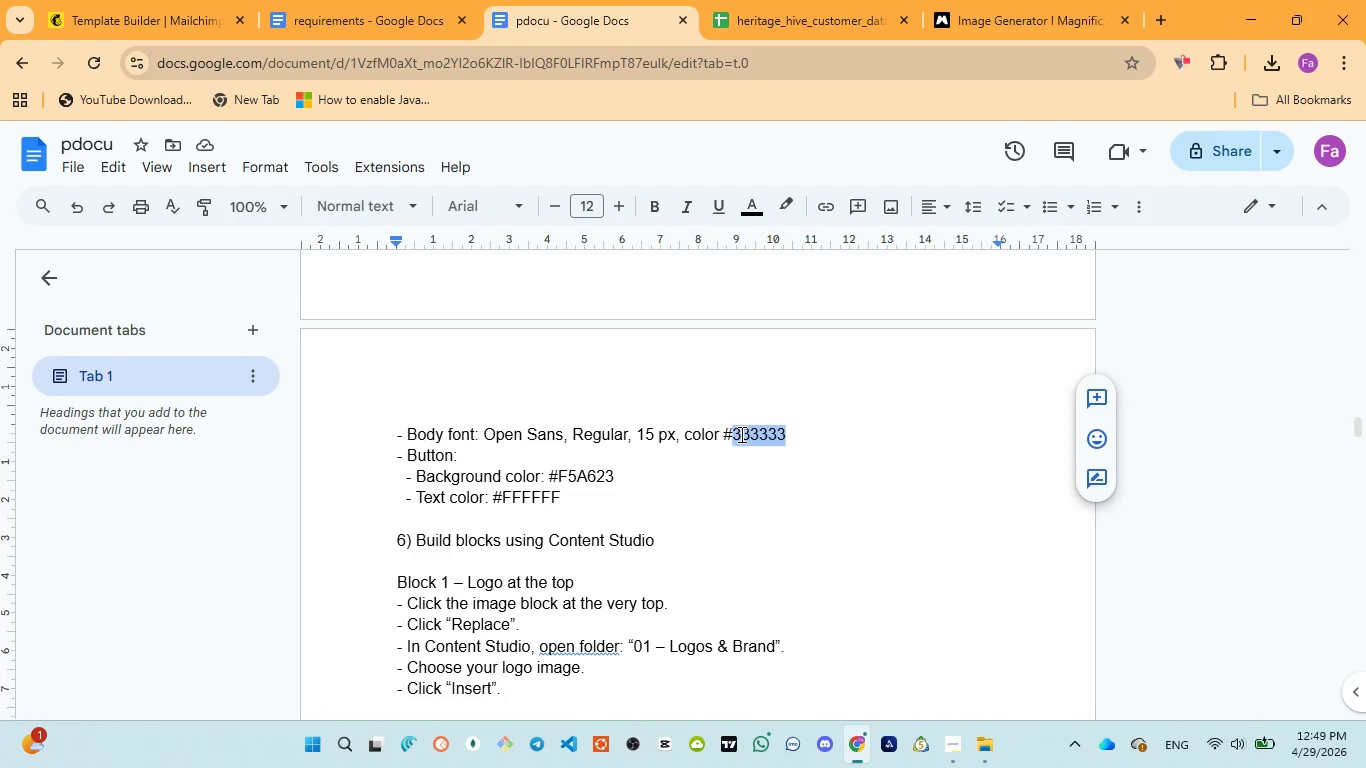 
key(Control+C)
 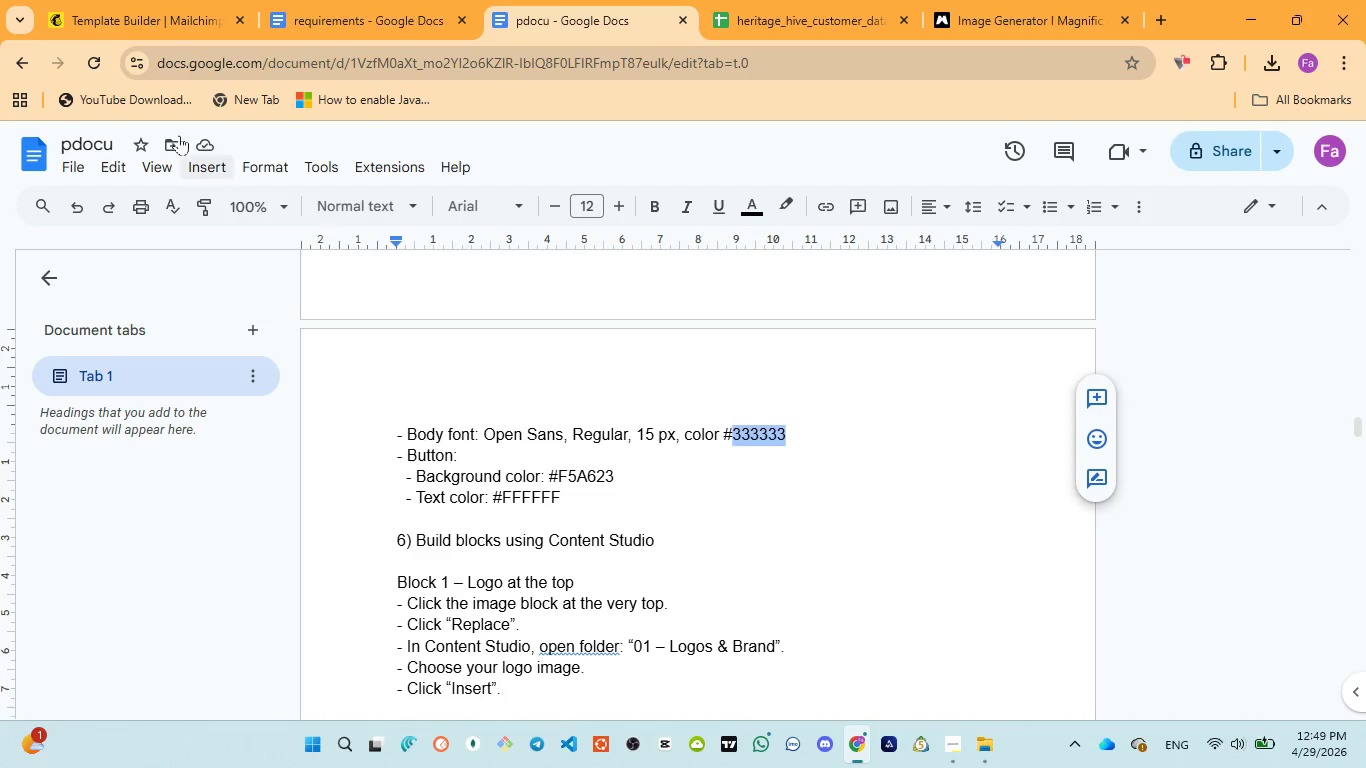 
left_click([92, 20])
 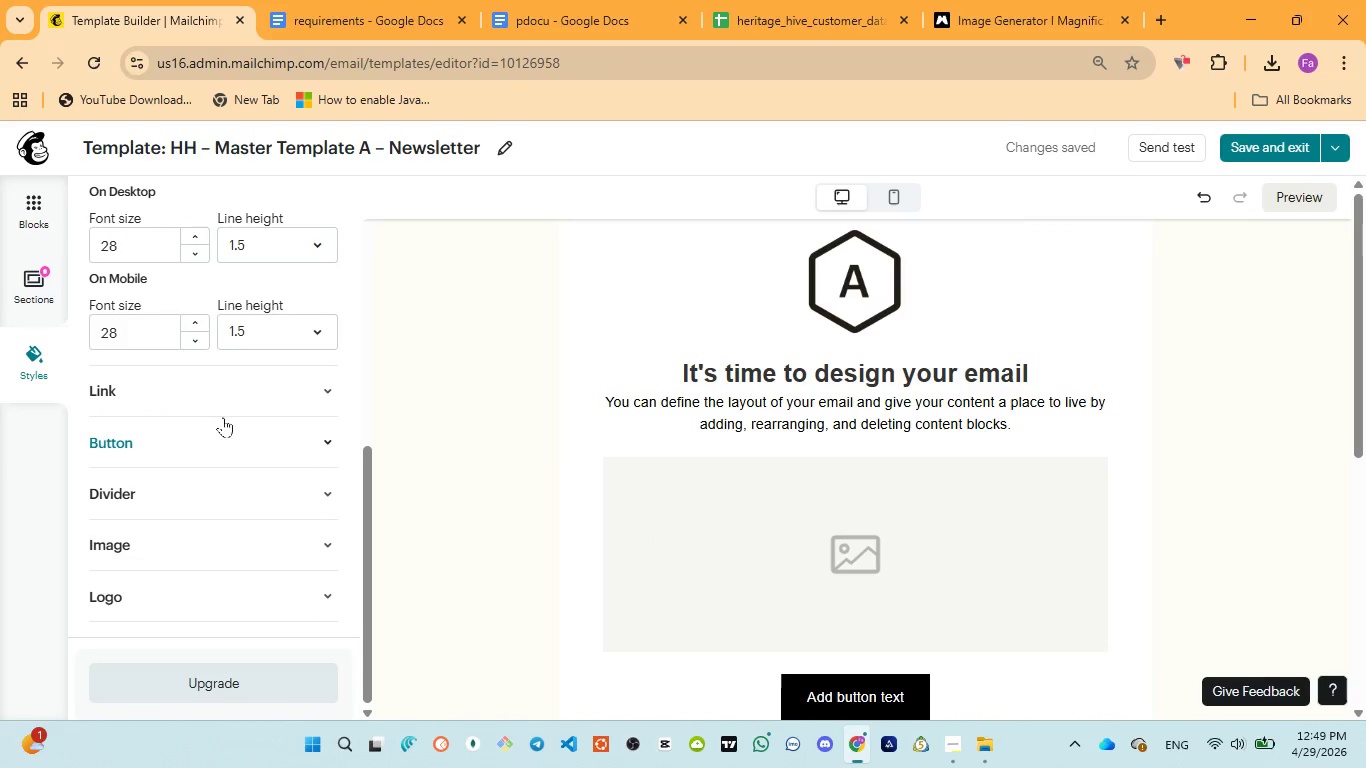 
scroll: coordinate [137, 334], scroll_direction: up, amount: 5.0
 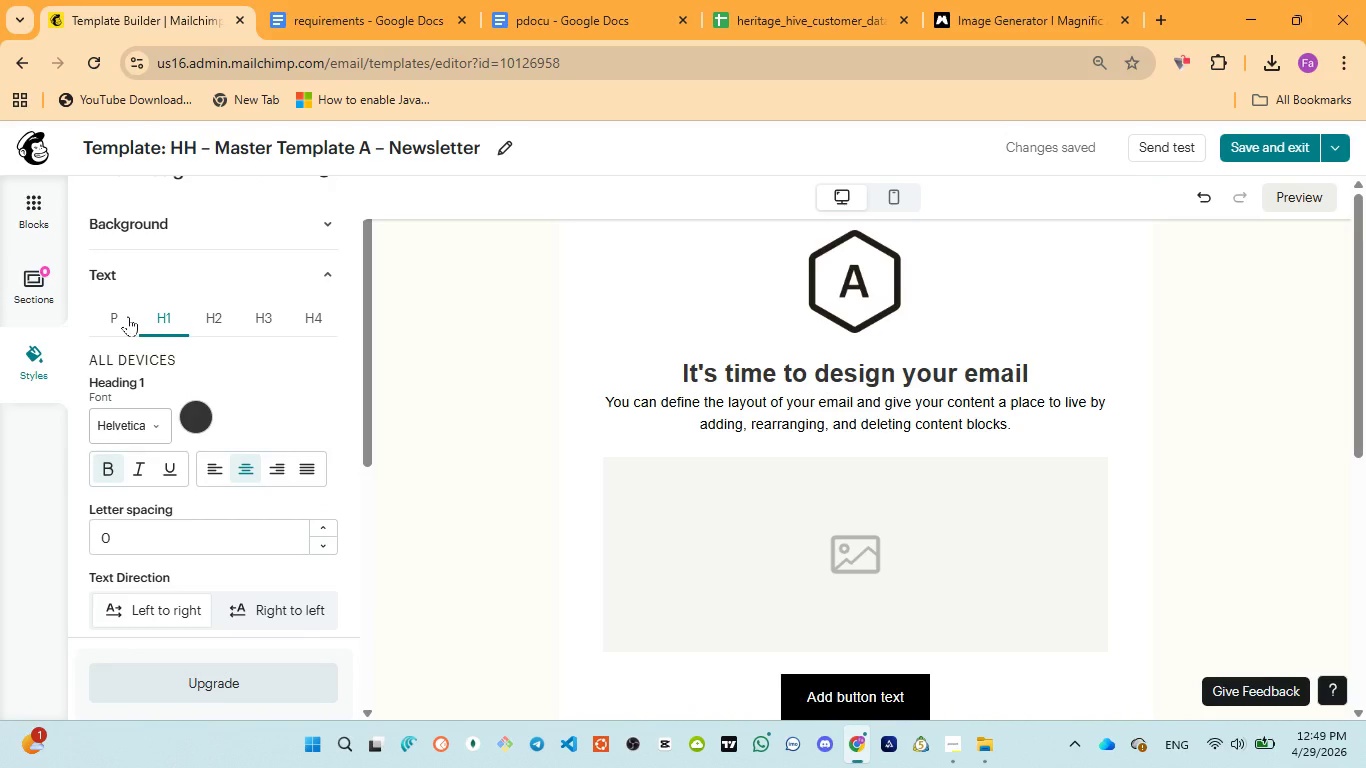 
left_click([128, 314])
 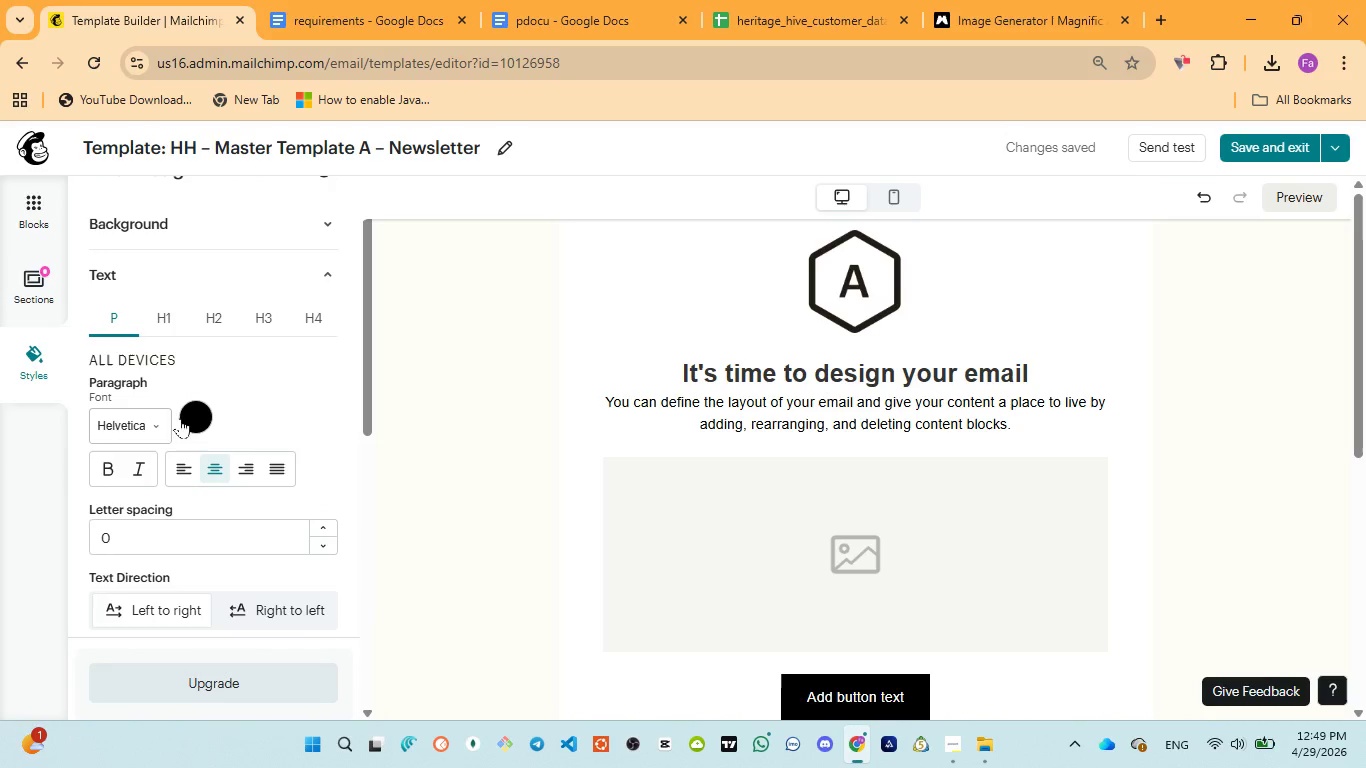 
left_click([195, 420])
 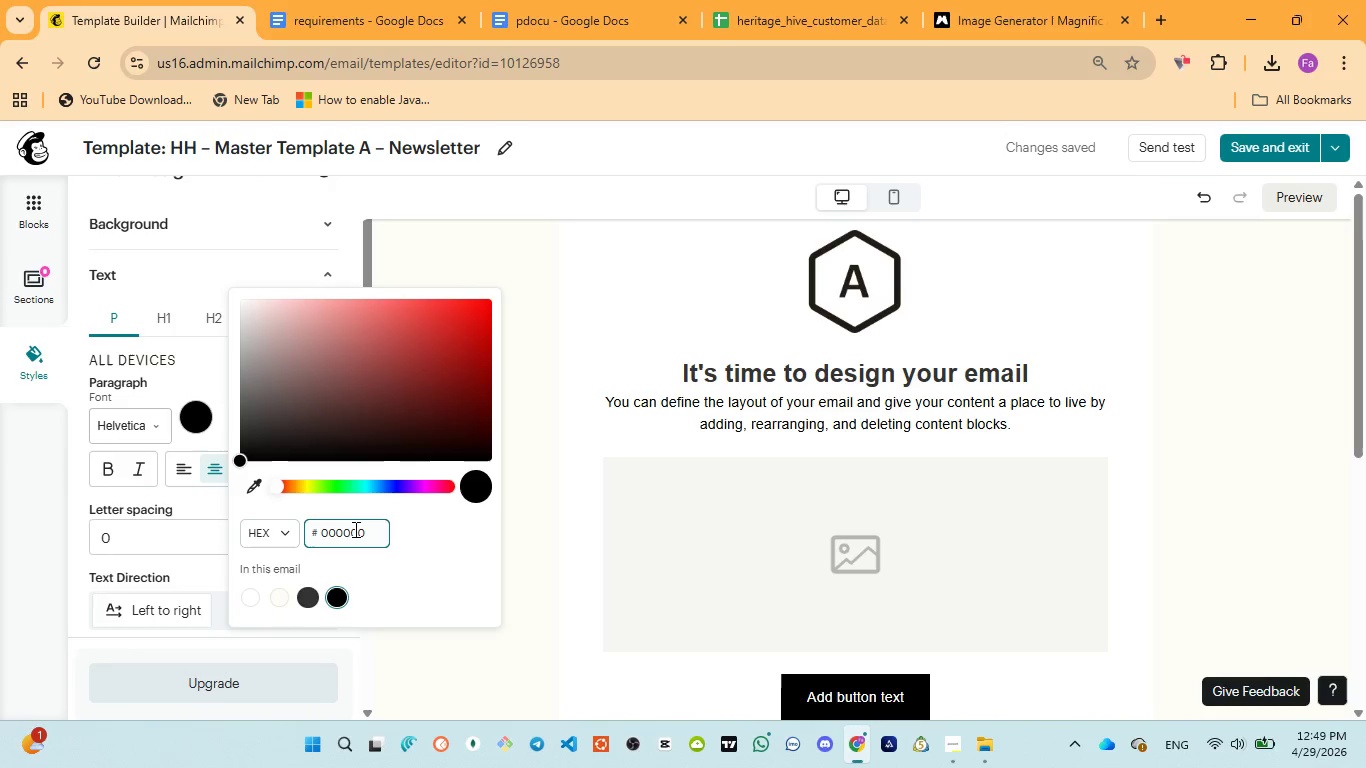 
double_click([354, 529])
 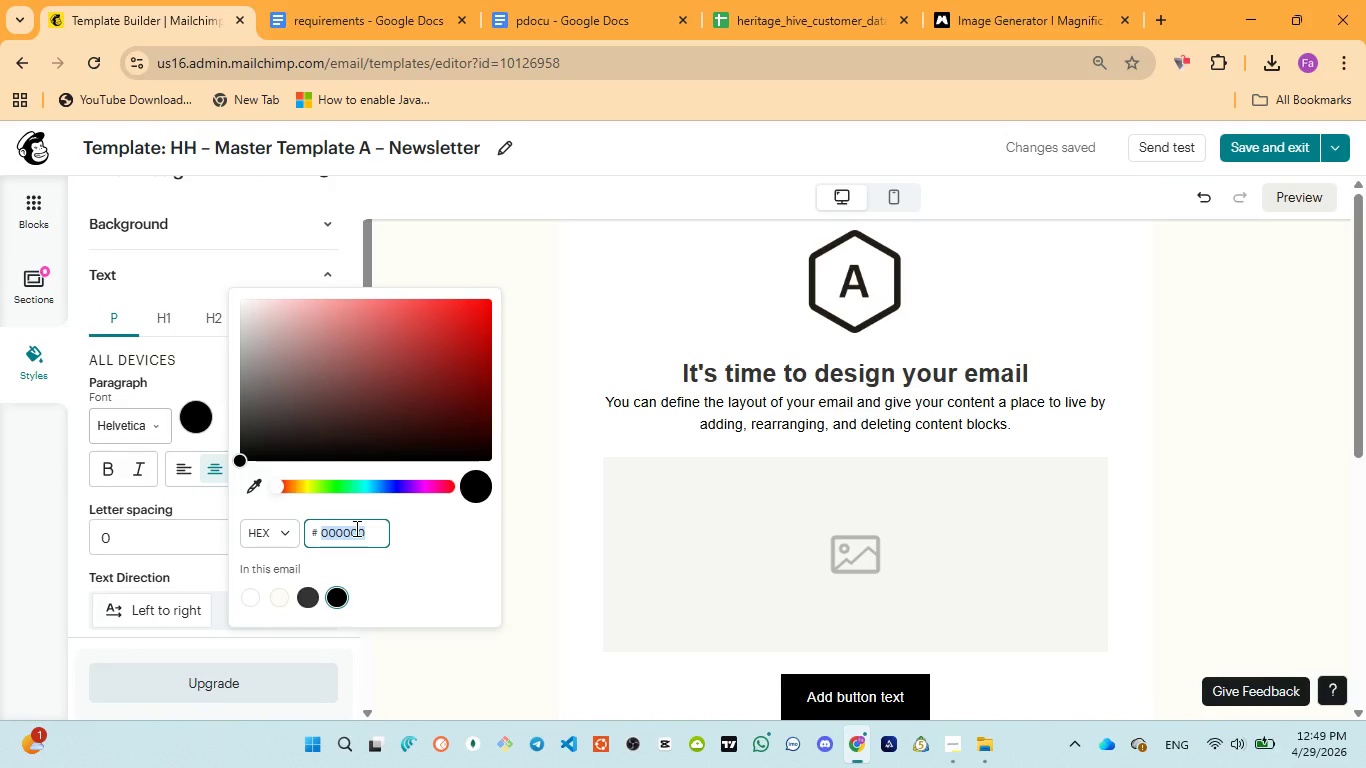 
key(Control+V)
 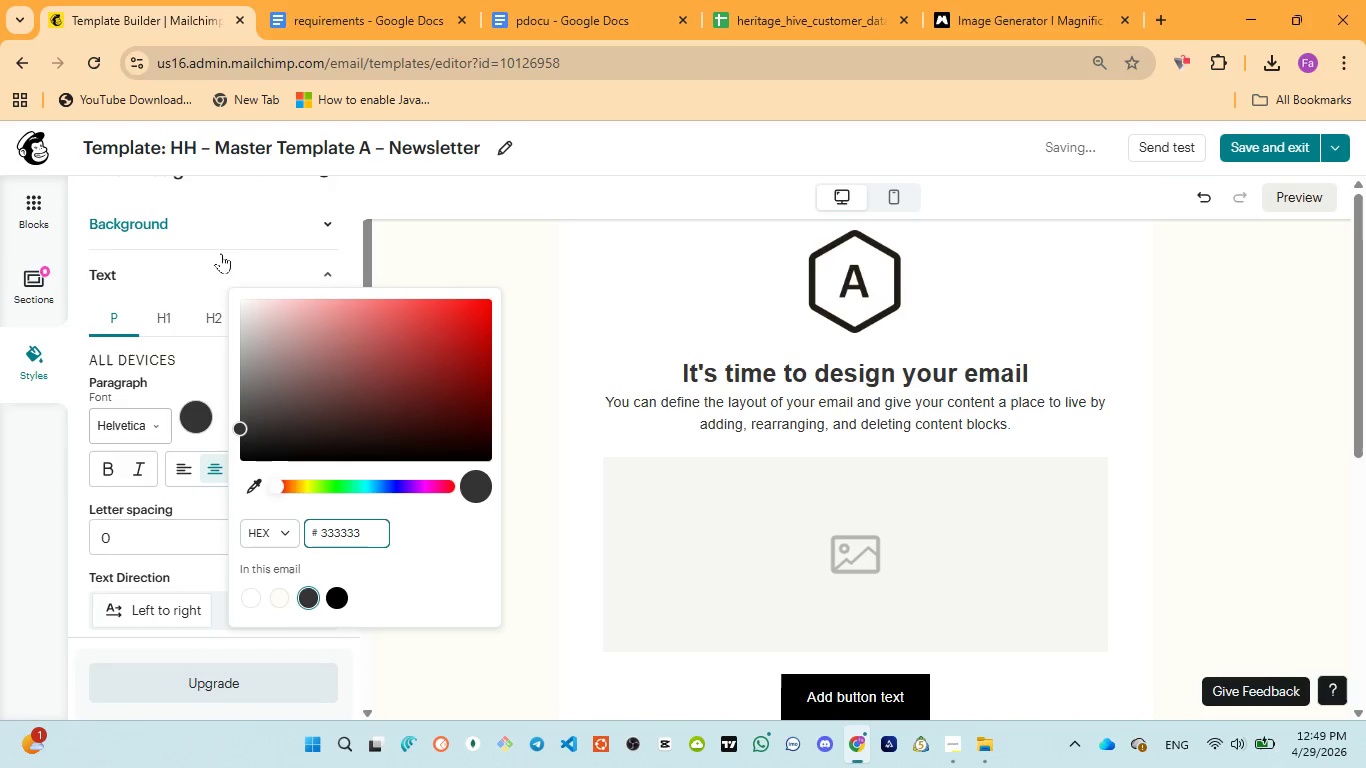 
left_click([214, 269])
 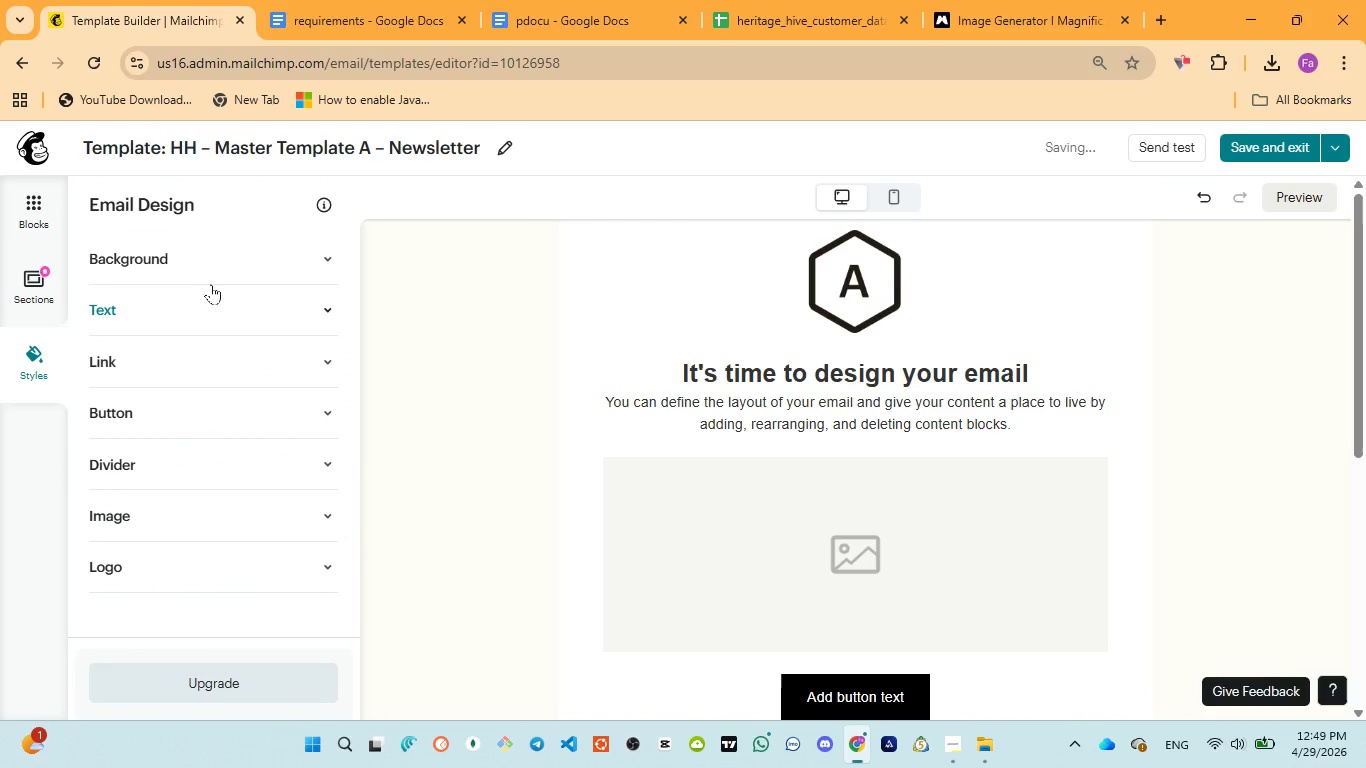 
left_click([202, 301])
 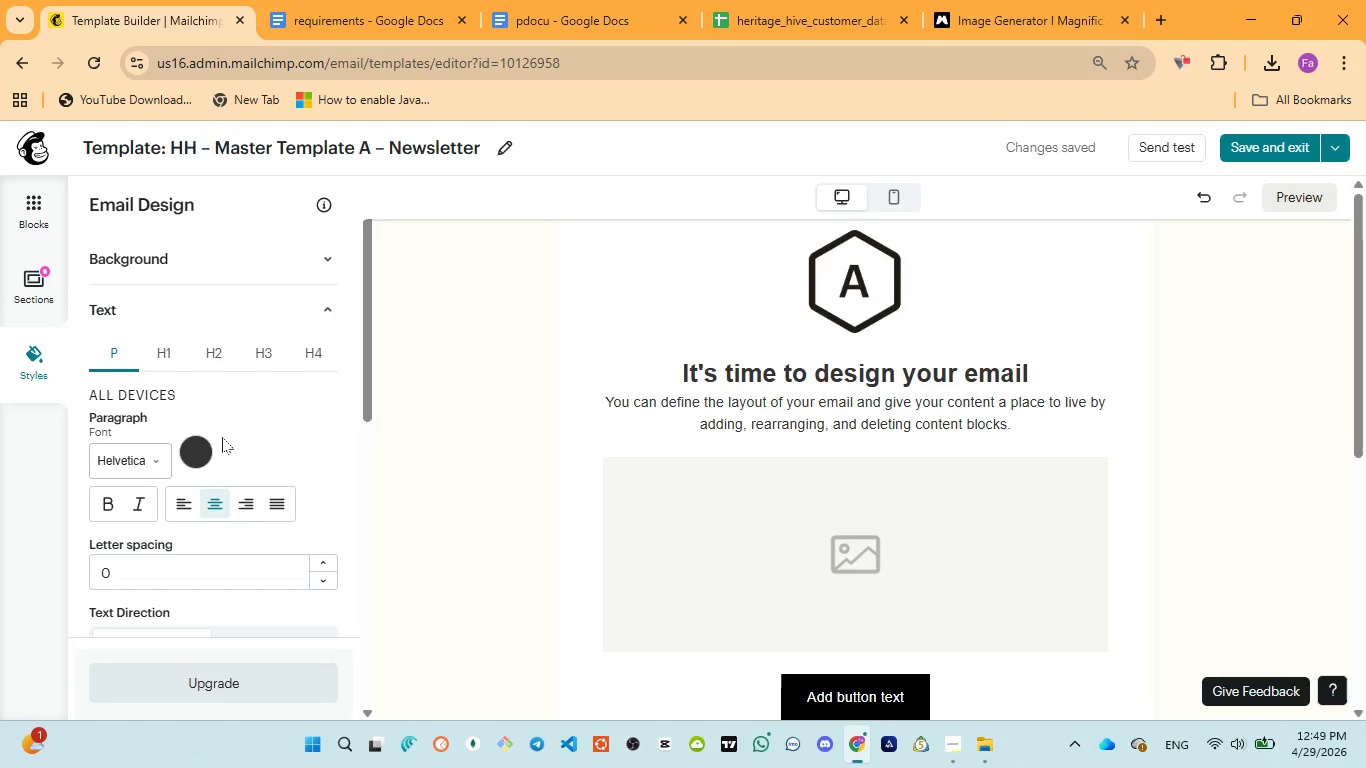 
scroll: coordinate [222, 438], scroll_direction: down, amount: 1.0
 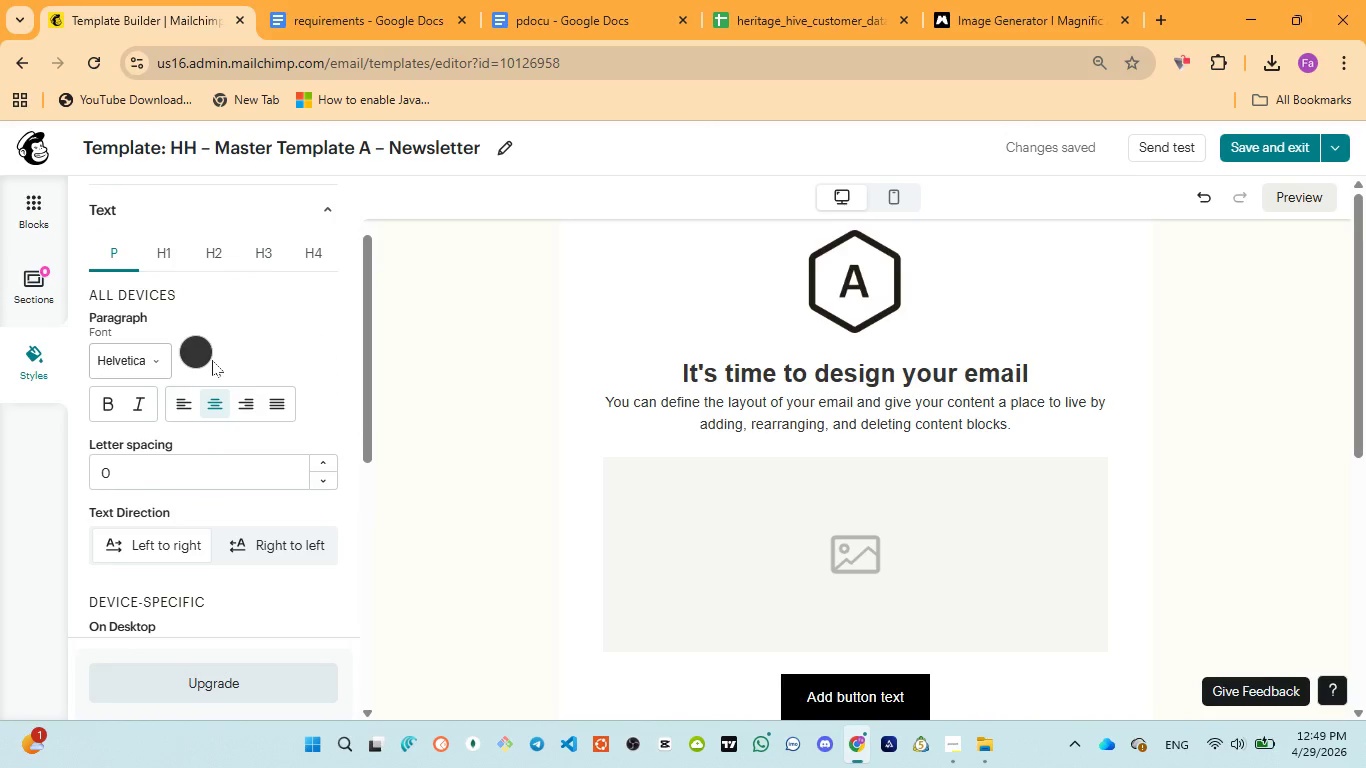 
double_click([205, 352])
 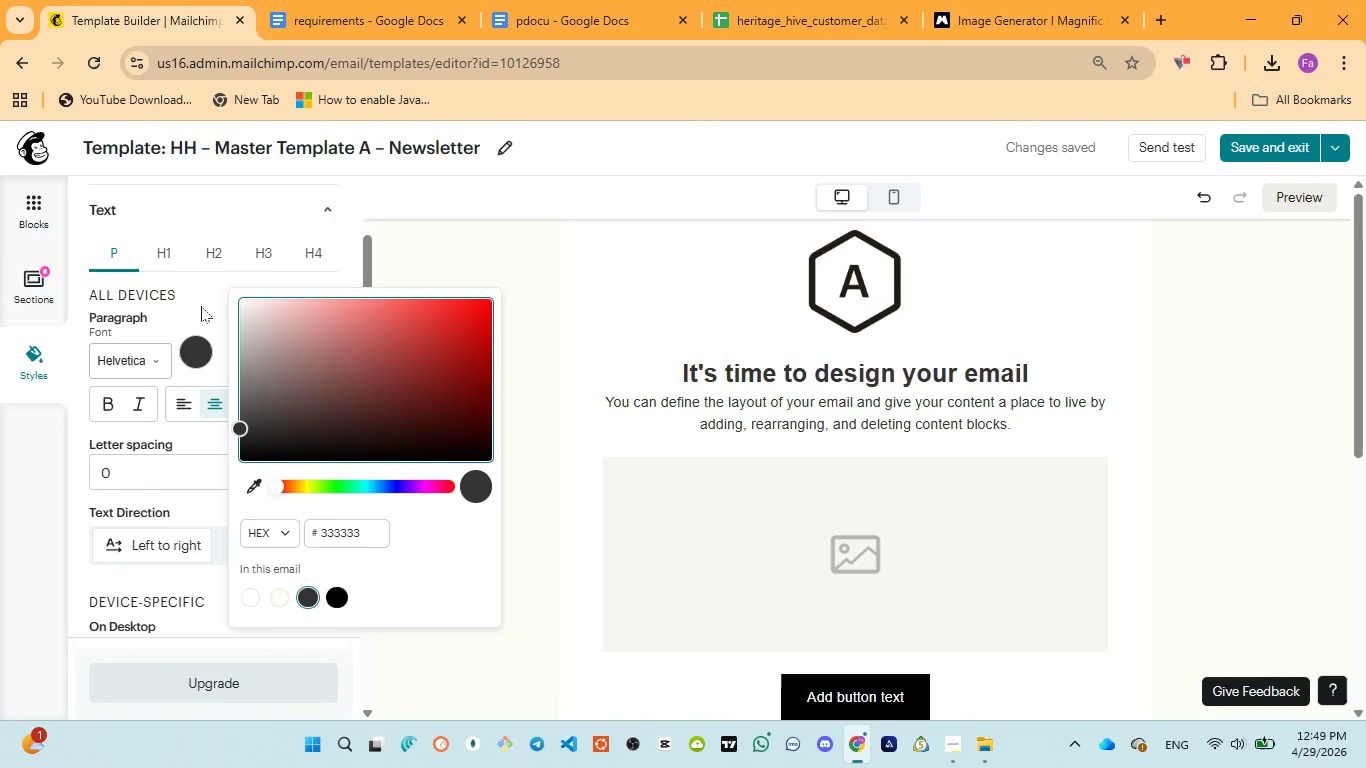 
left_click([149, 363])
 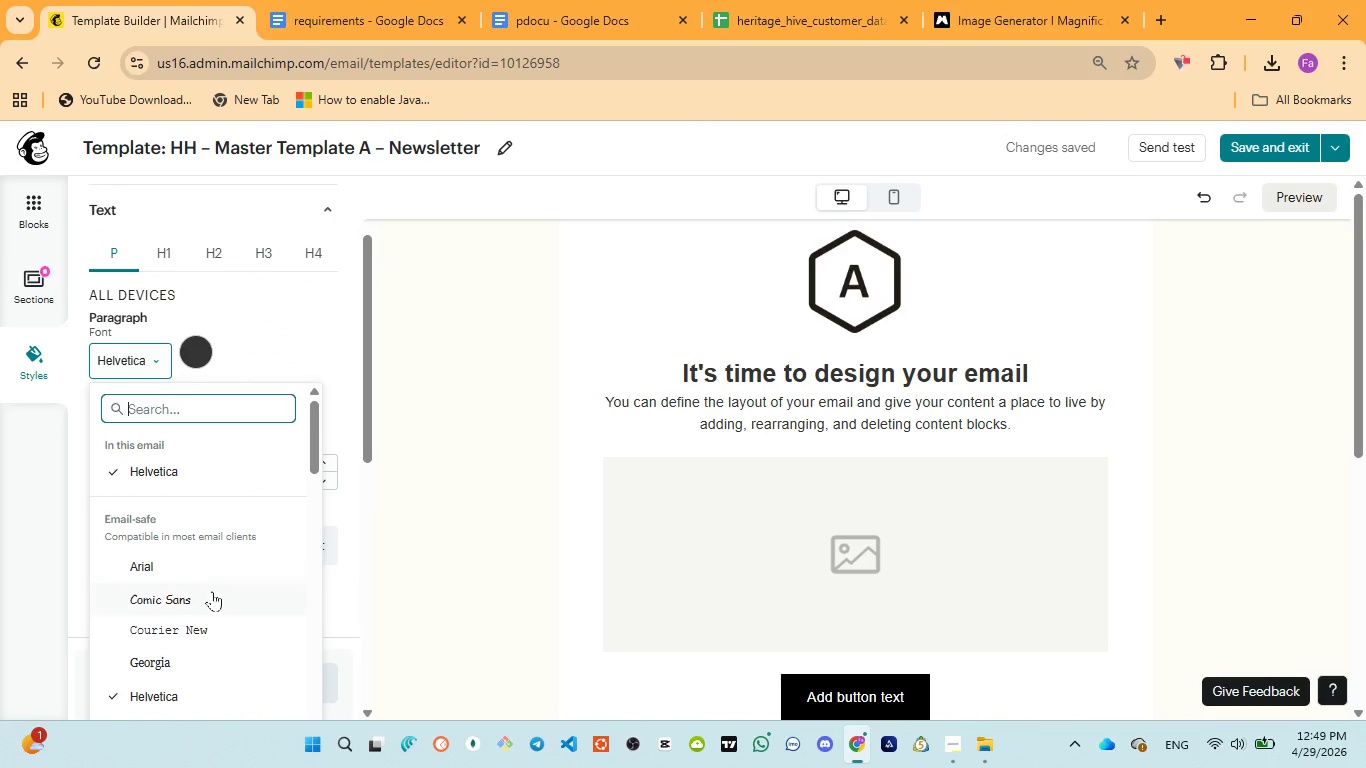 
scroll: coordinate [212, 591], scroll_direction: down, amount: 1.0
 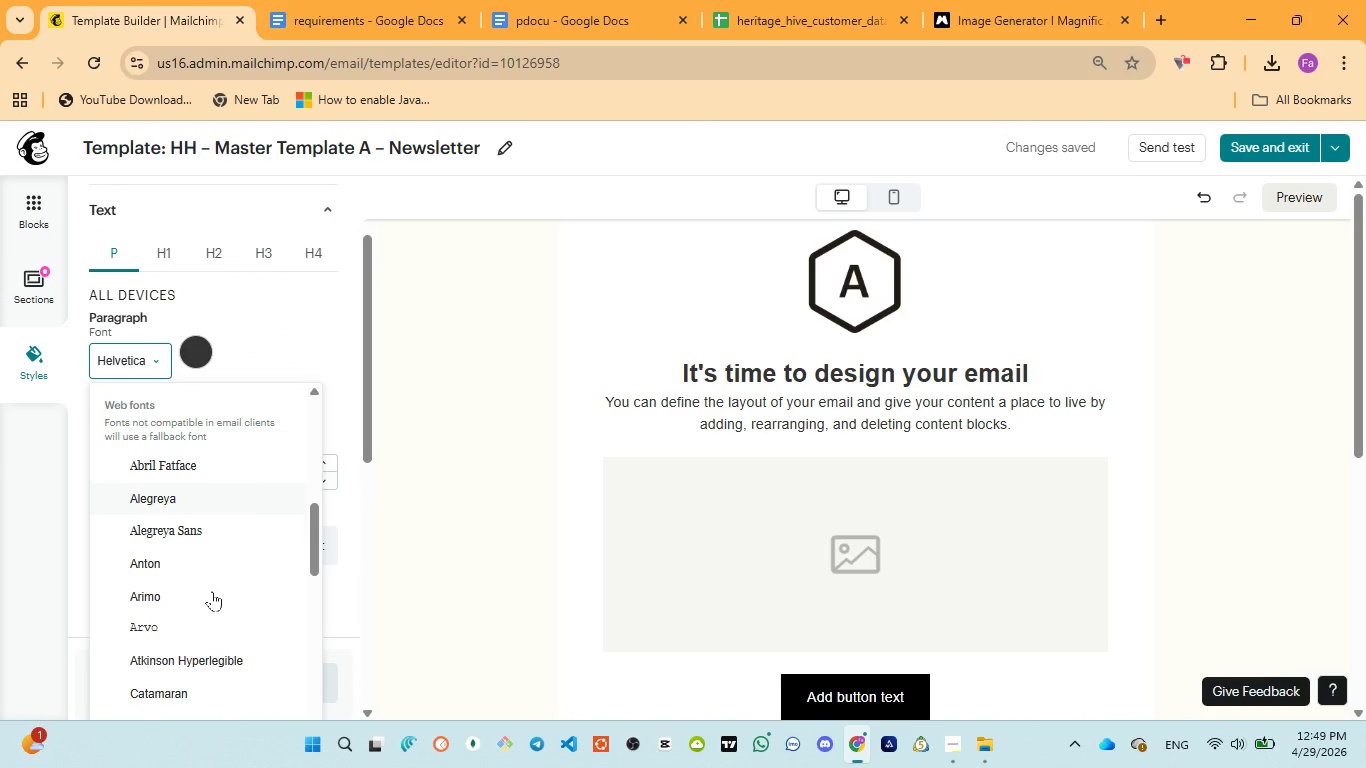 
left_click([195, 553])
 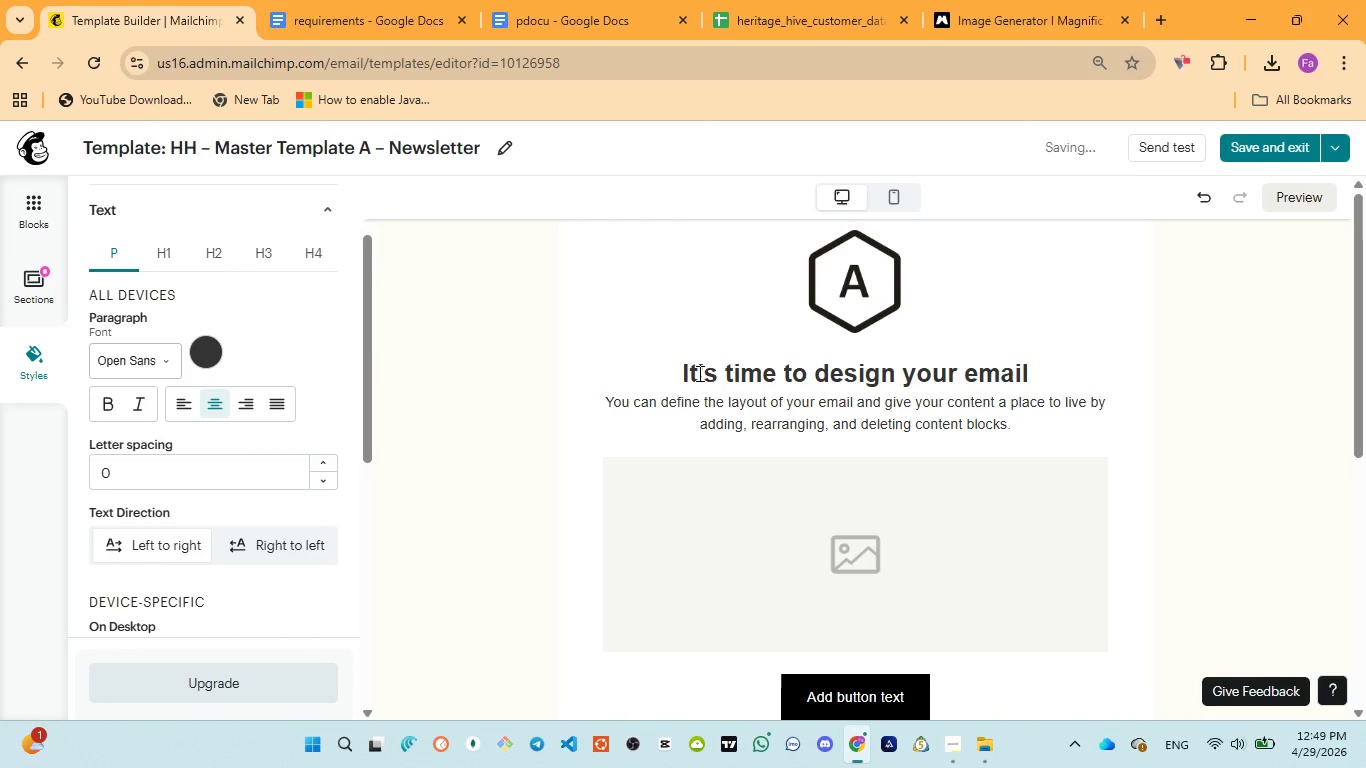 
scroll: coordinate [588, 350], scroll_direction: up, amount: 7.0
 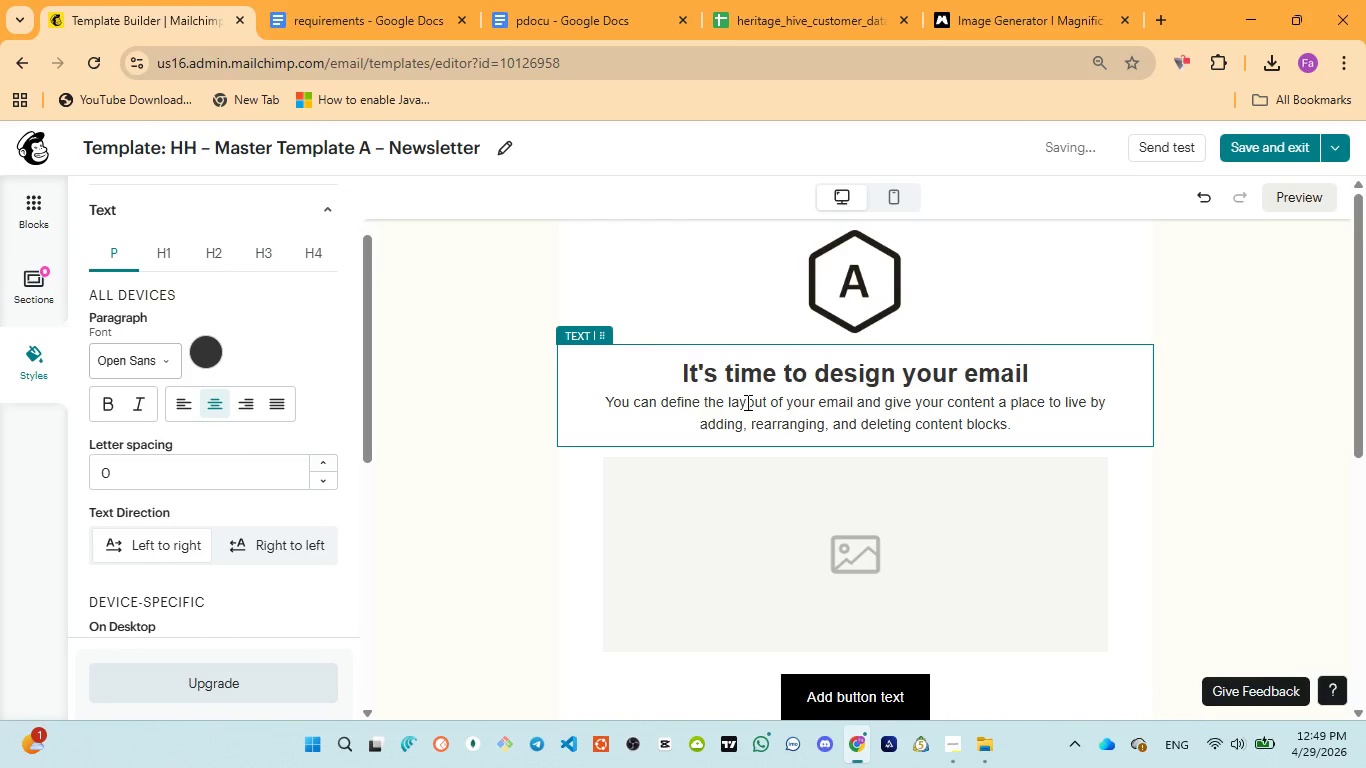 
left_click([746, 402])
 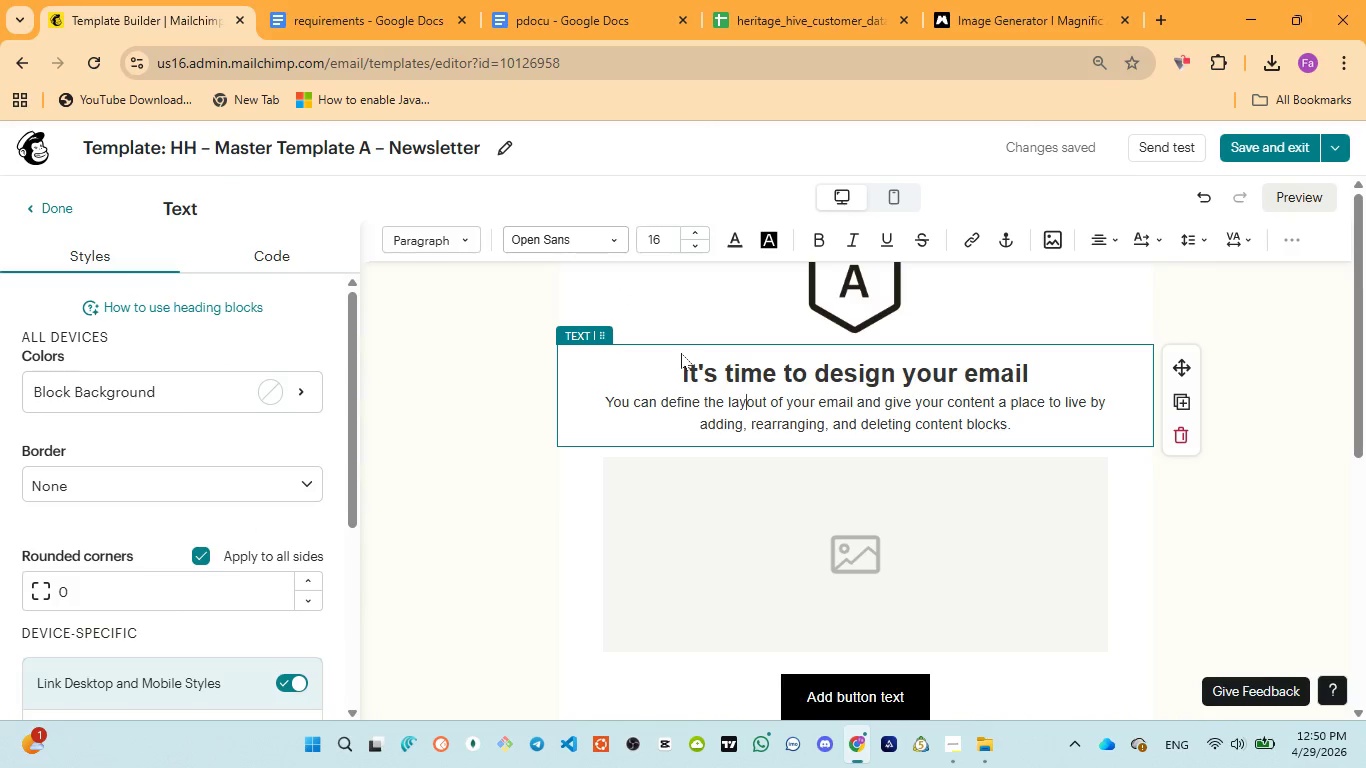 
wait(5.27)
 